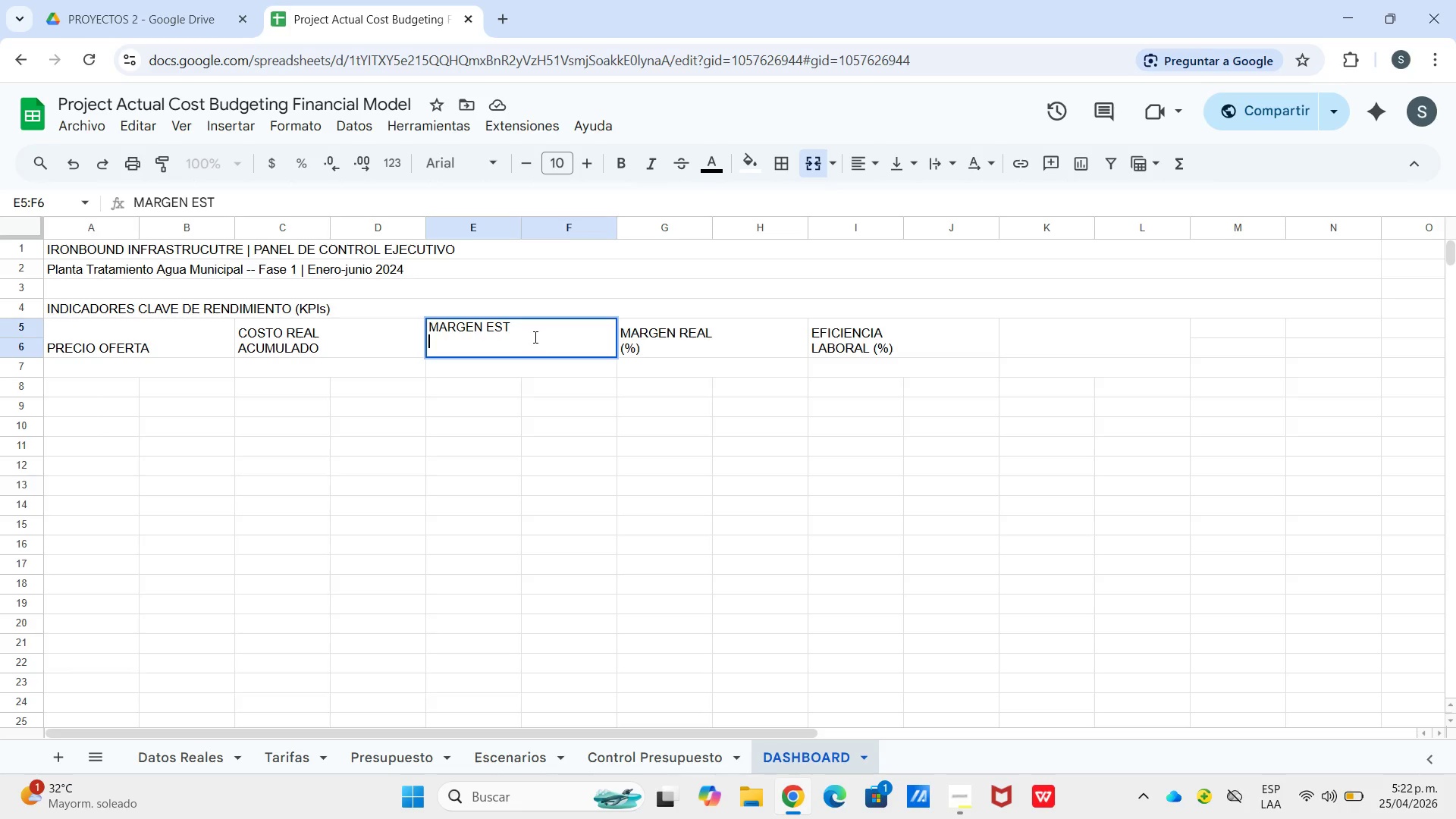 
key(Control+9)
 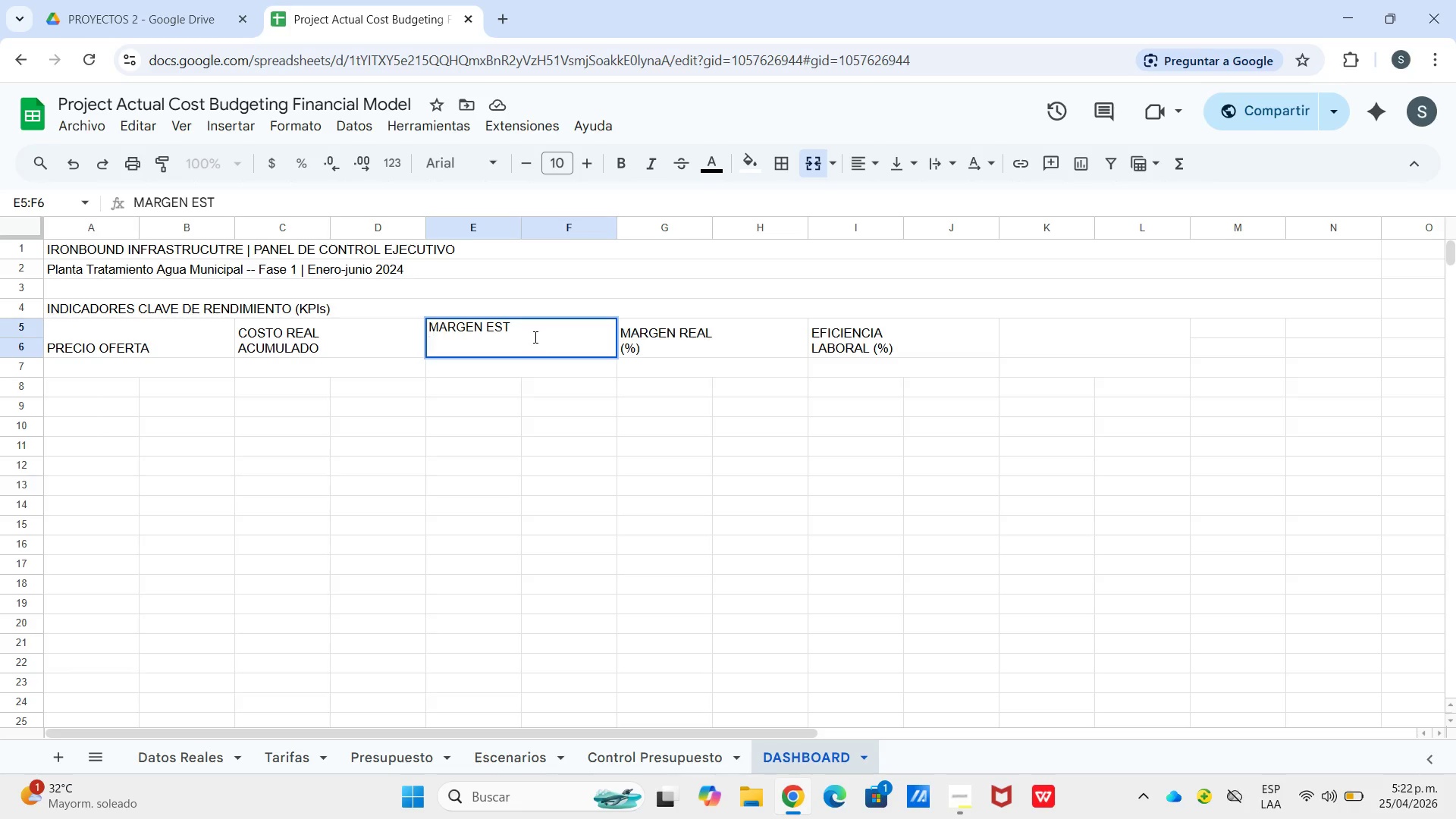 
type(*%()
 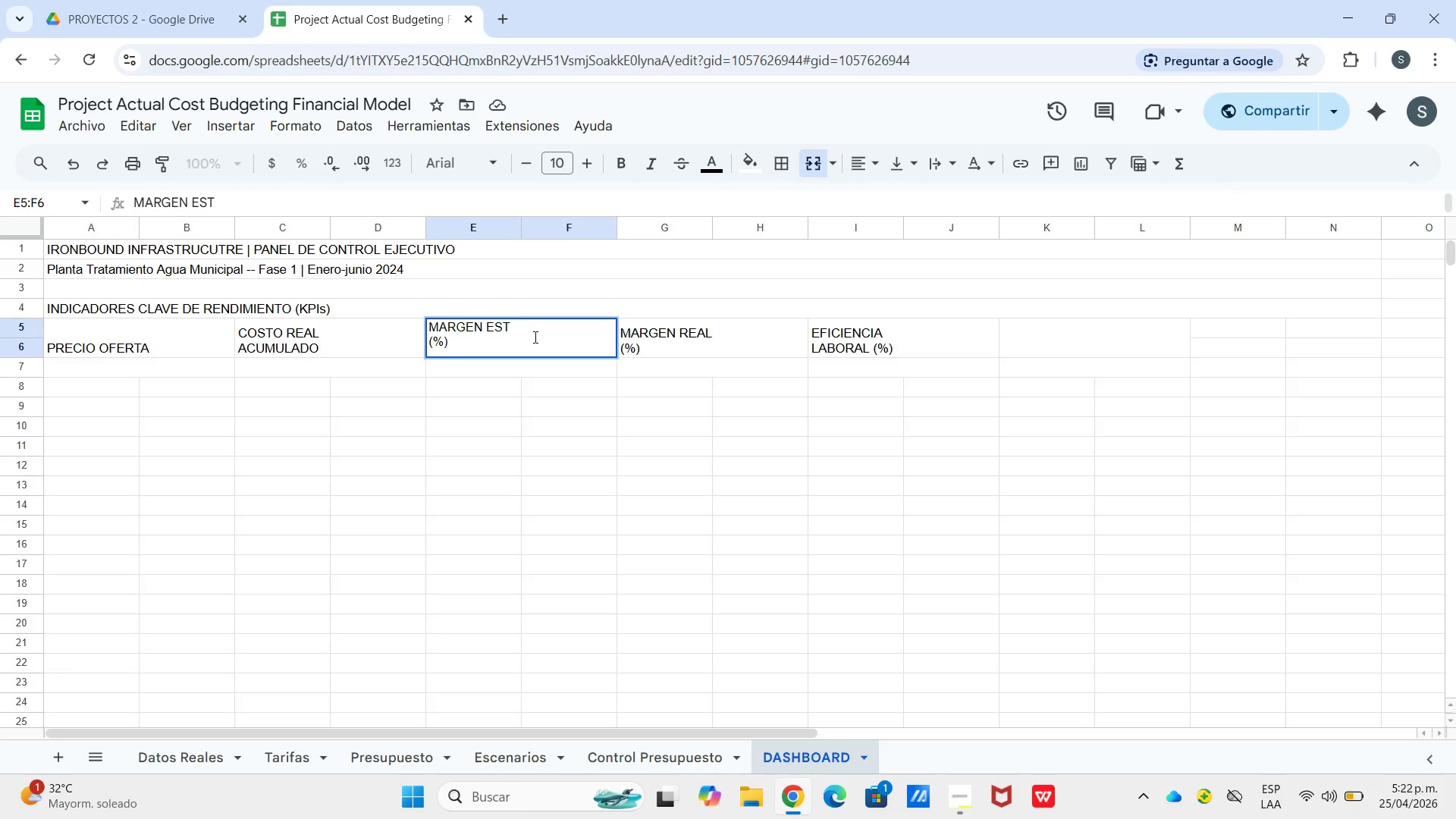 
wait(5.3)
 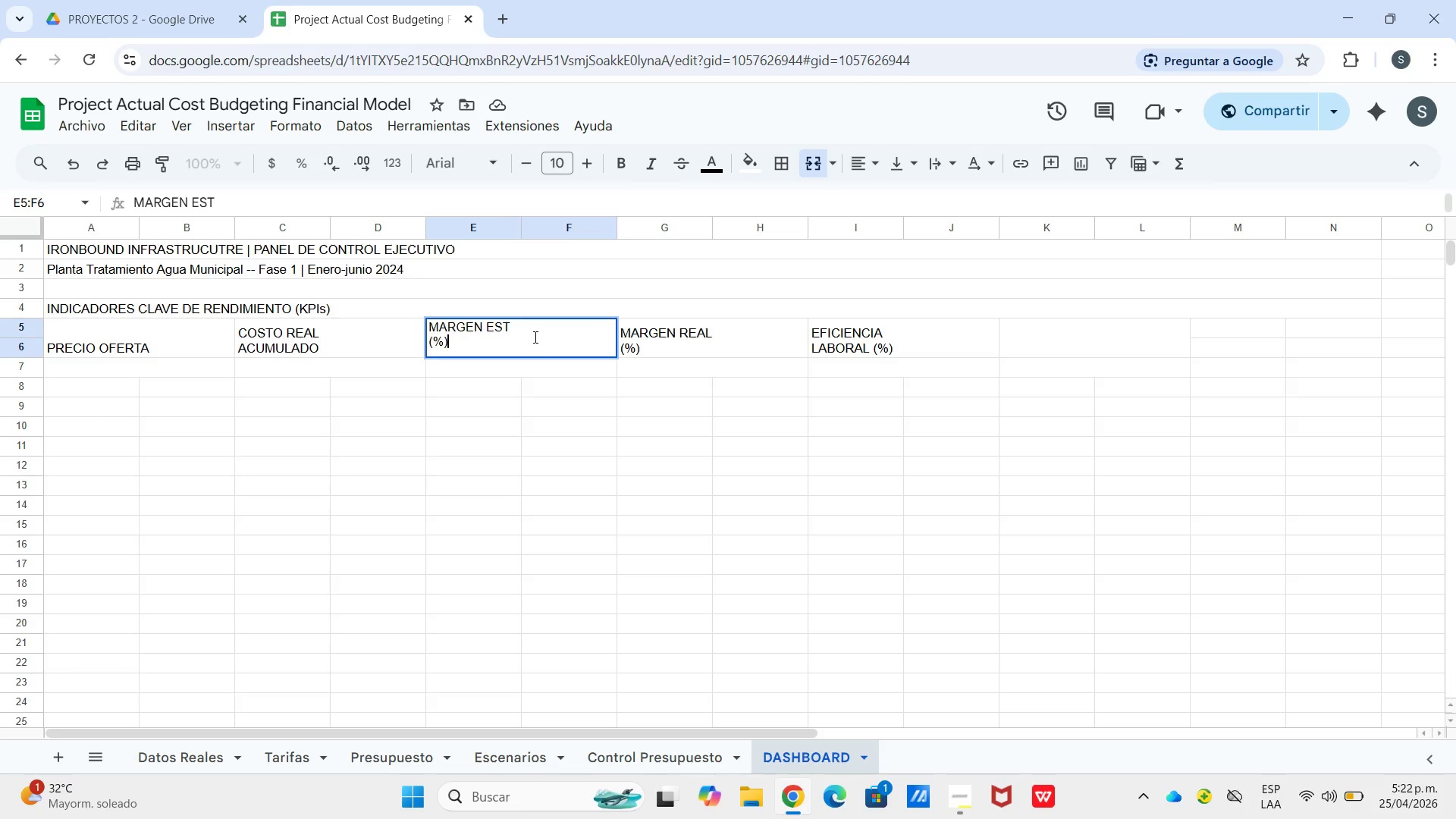 
left_click([1021, 326])
 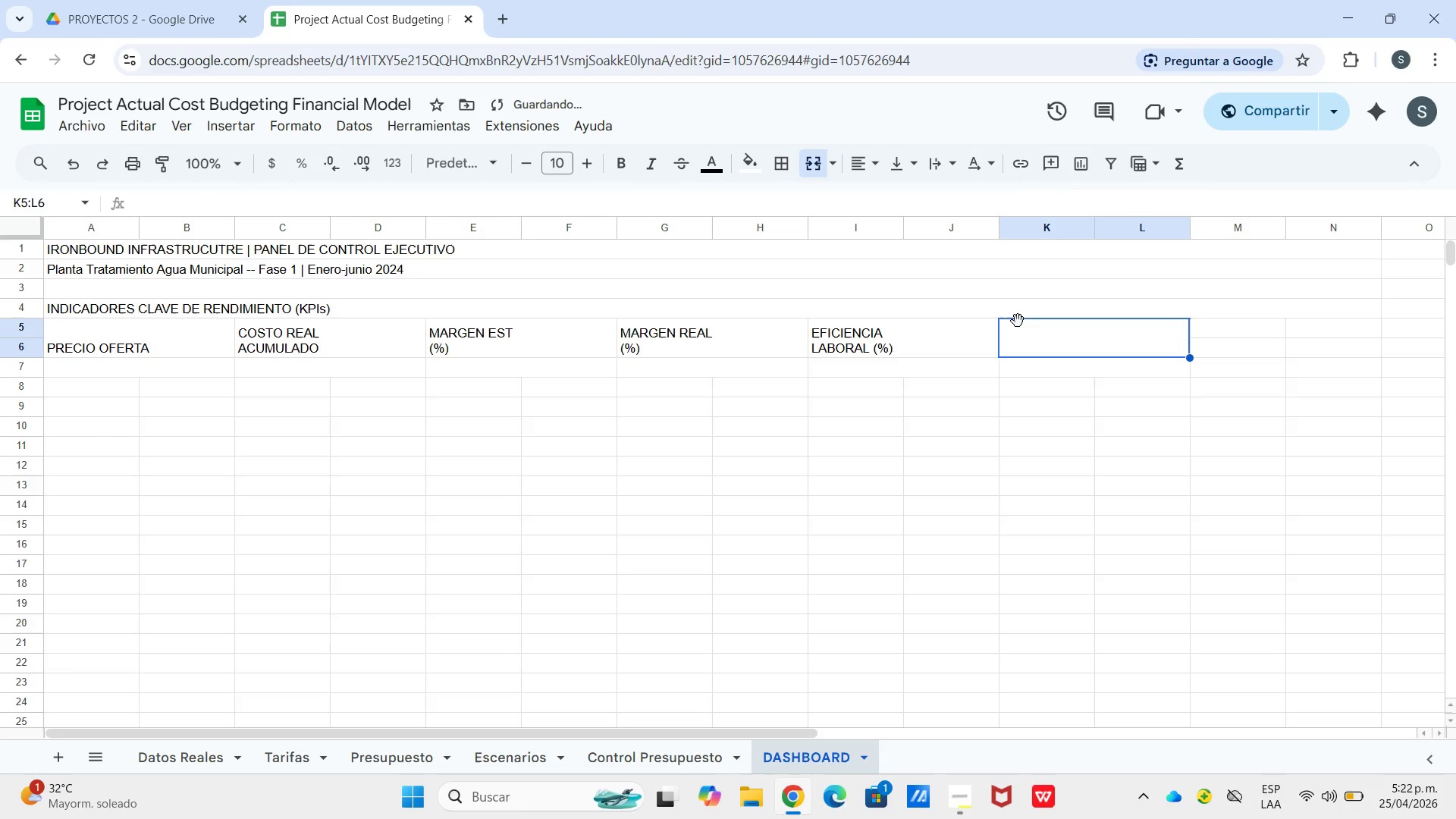 
type(desperdicio)
 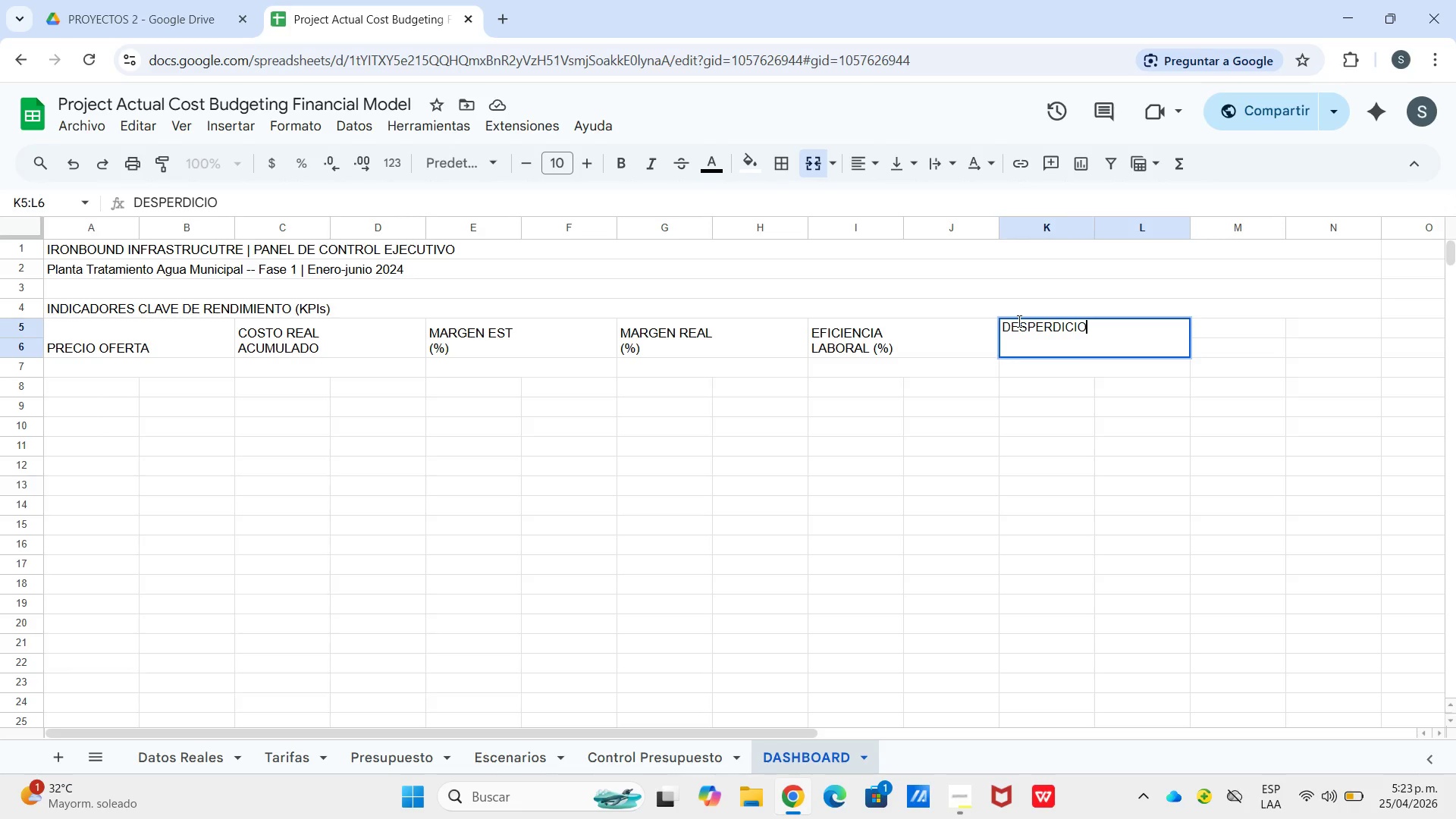 
key(Control+Enter)
 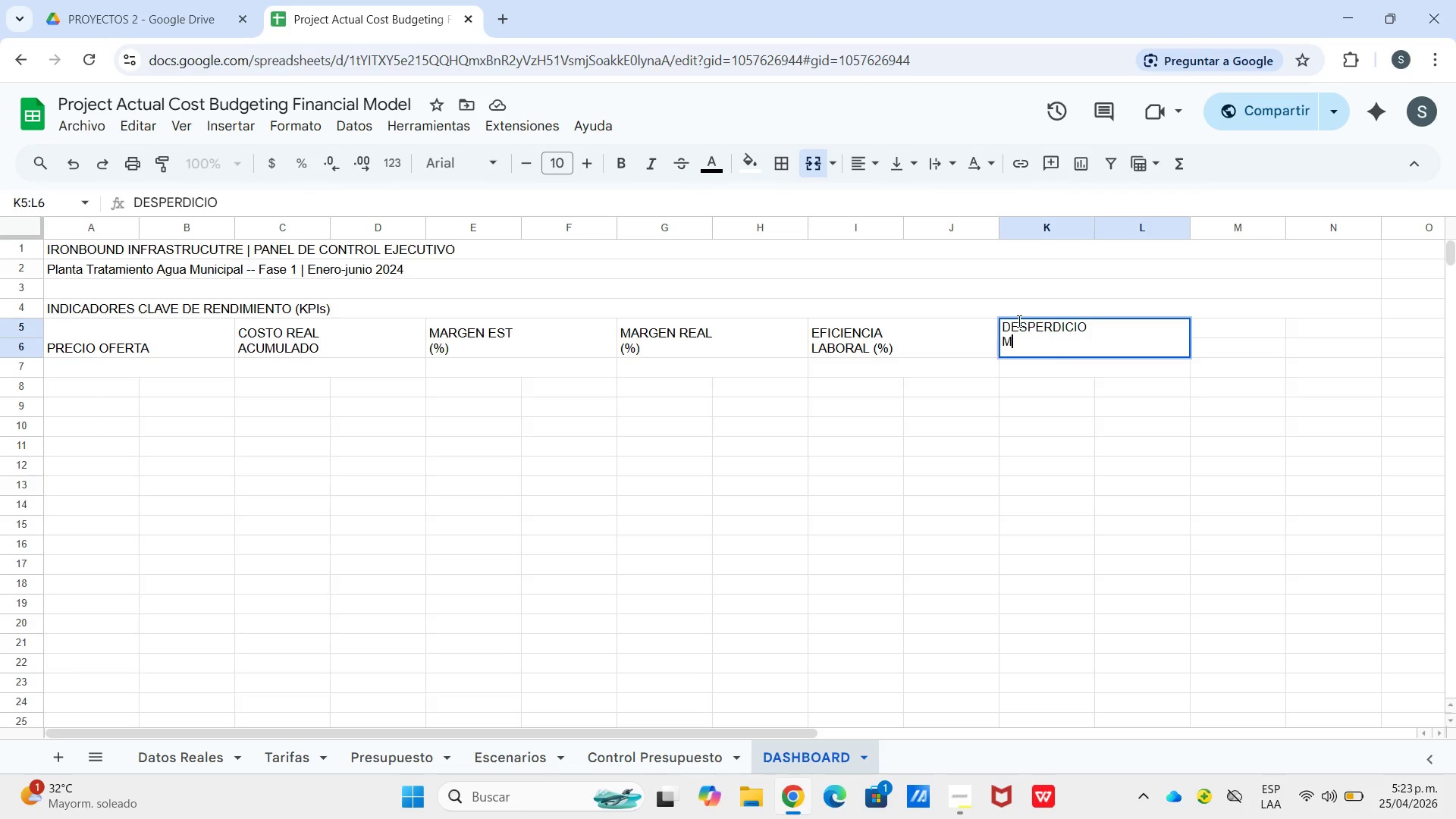 
type(material *%()
 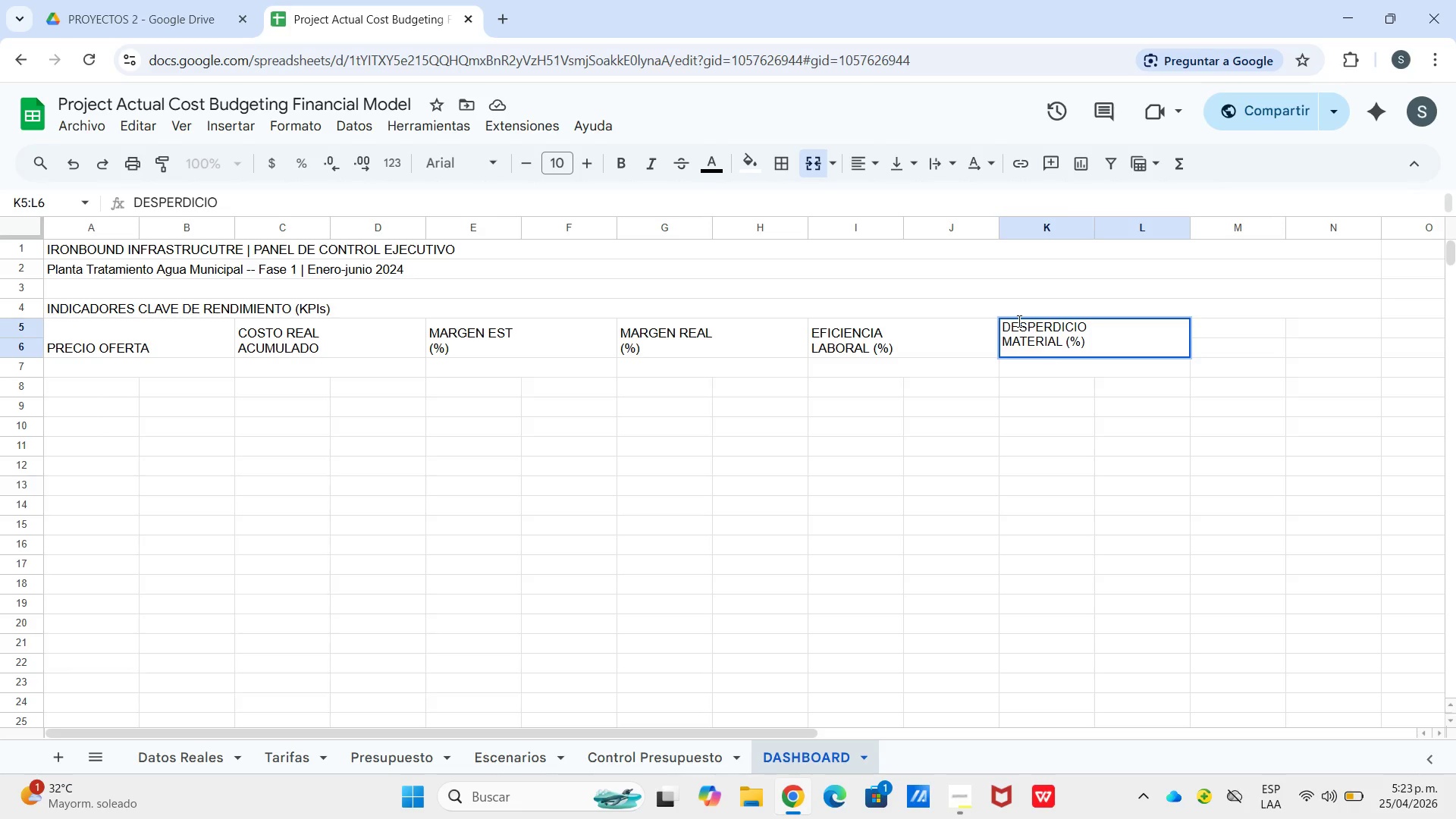 
left_click([890, 306])
 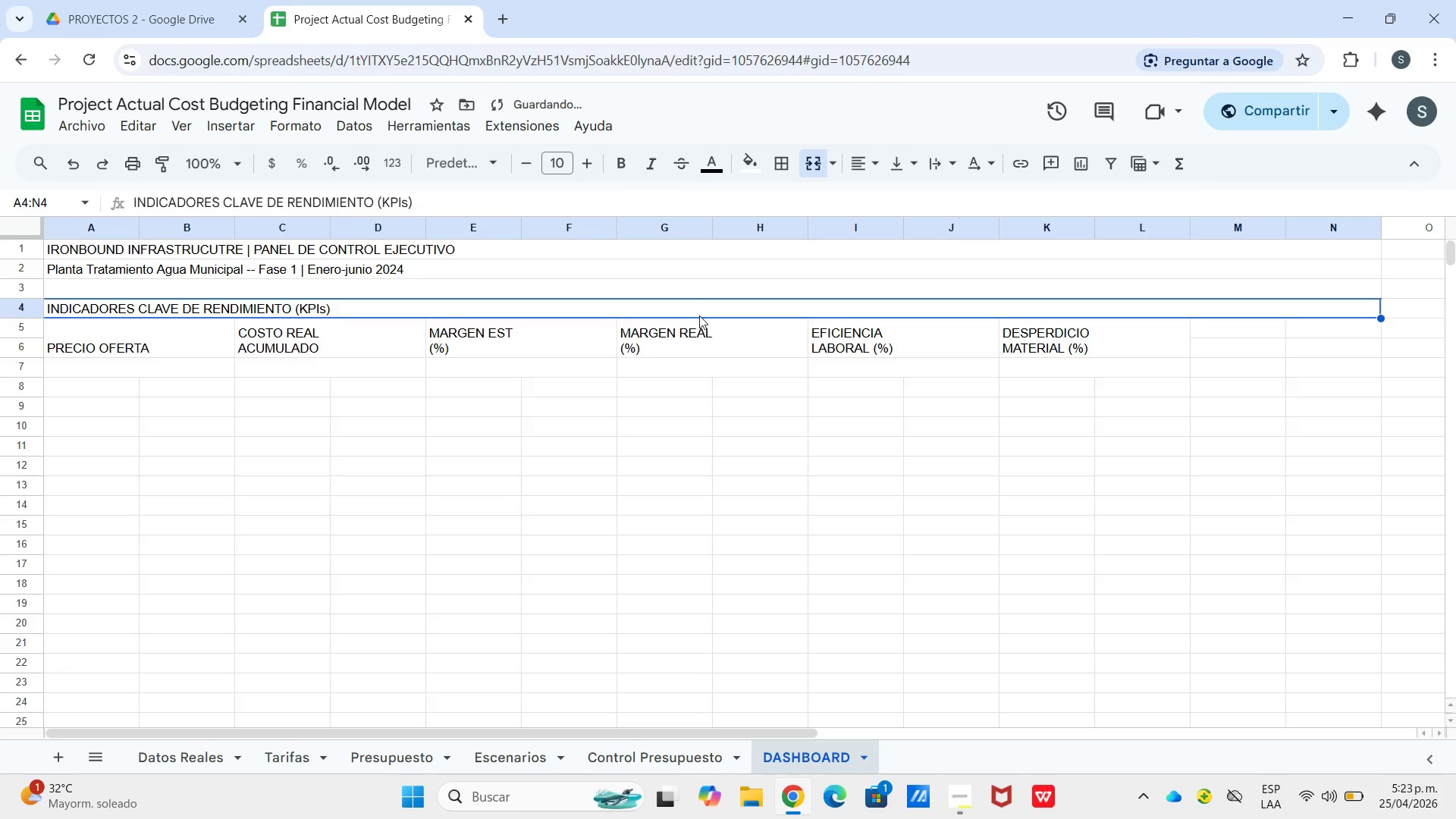 
left_click_drag(start_coordinate=[699, 315], to_coordinate=[717, 349])
 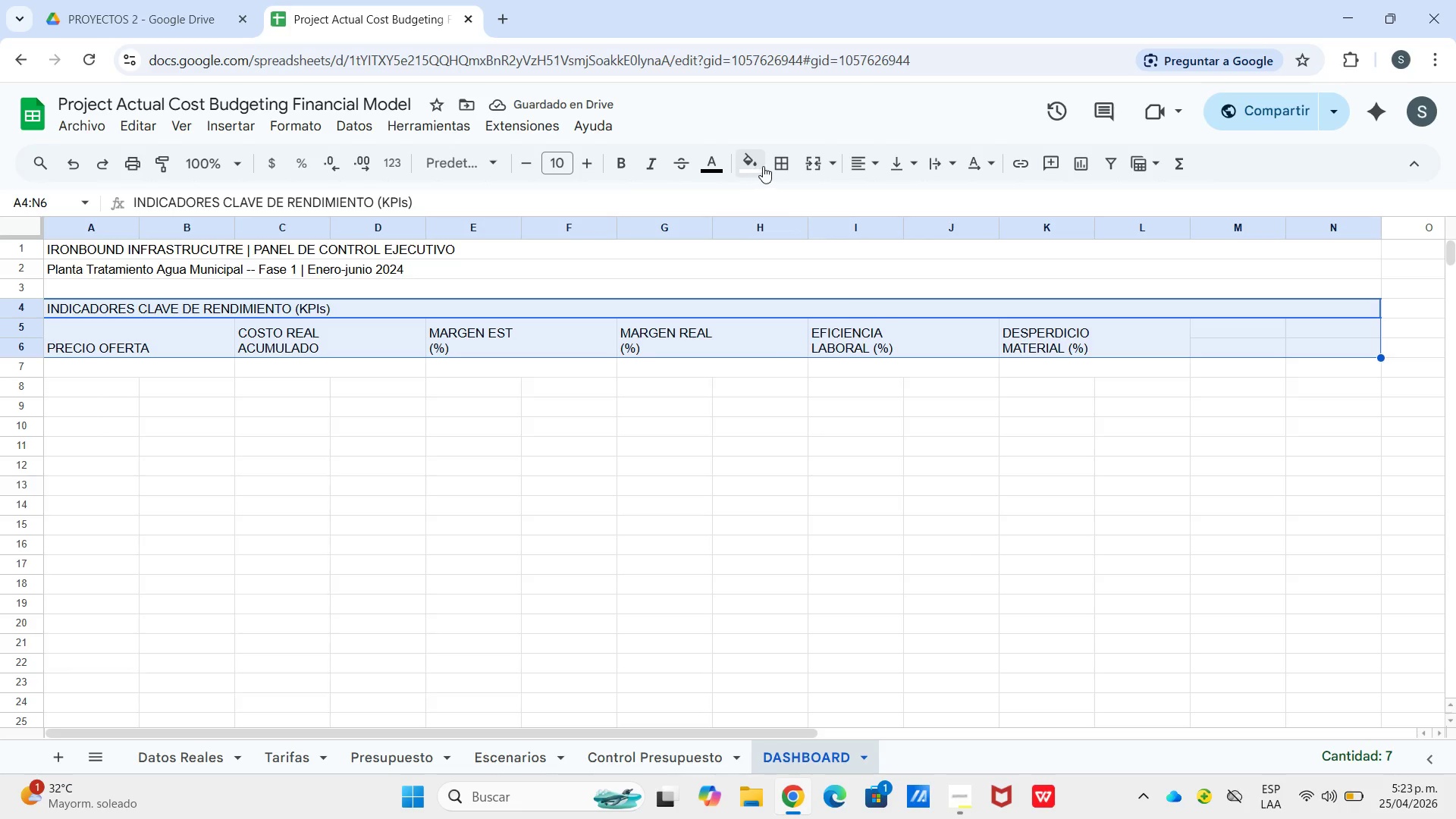 
left_click([763, 166])
 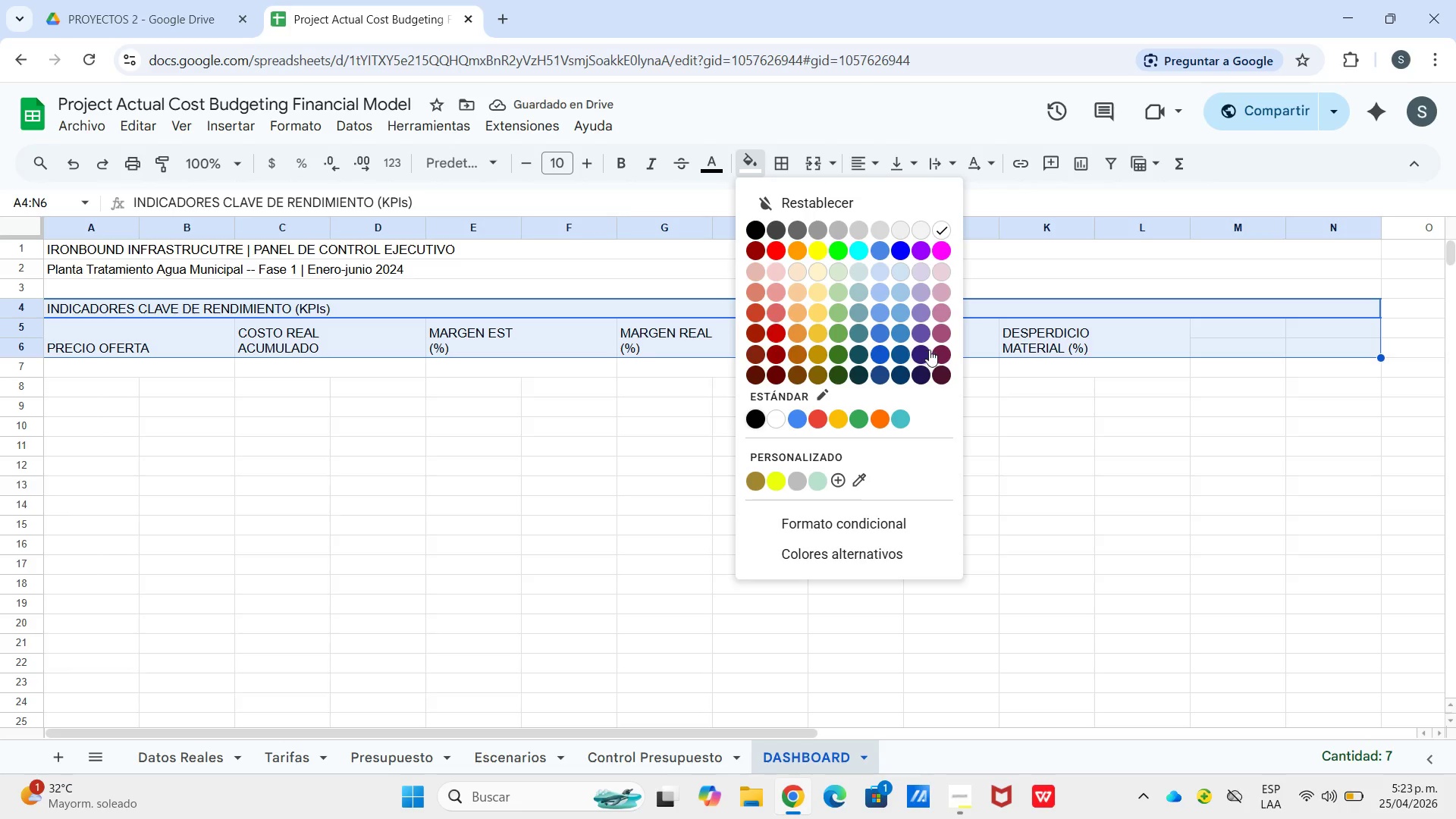 
left_click([917, 350])
 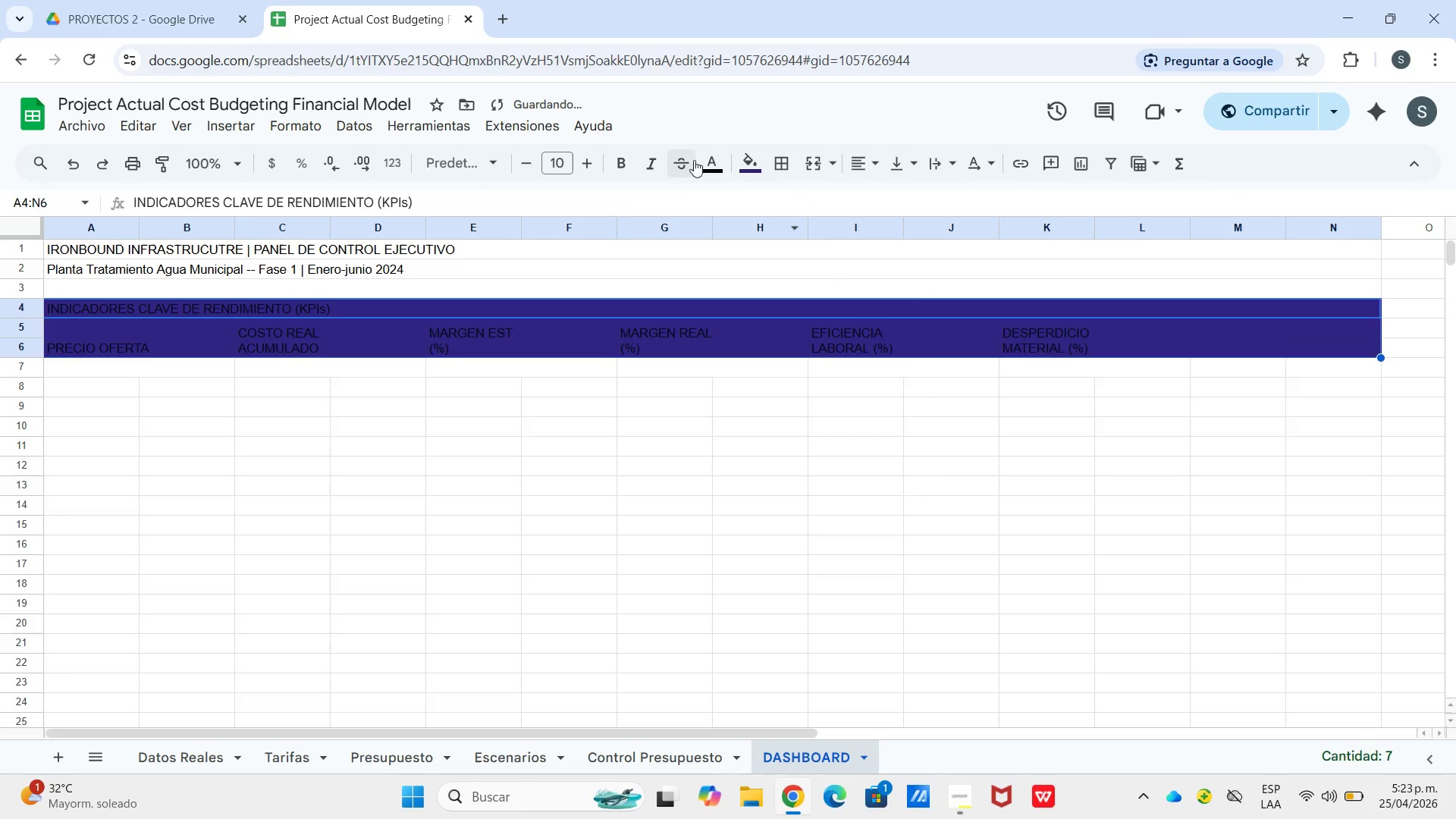 
left_click_drag(start_coordinate=[711, 167], to_coordinate=[715, 167])
 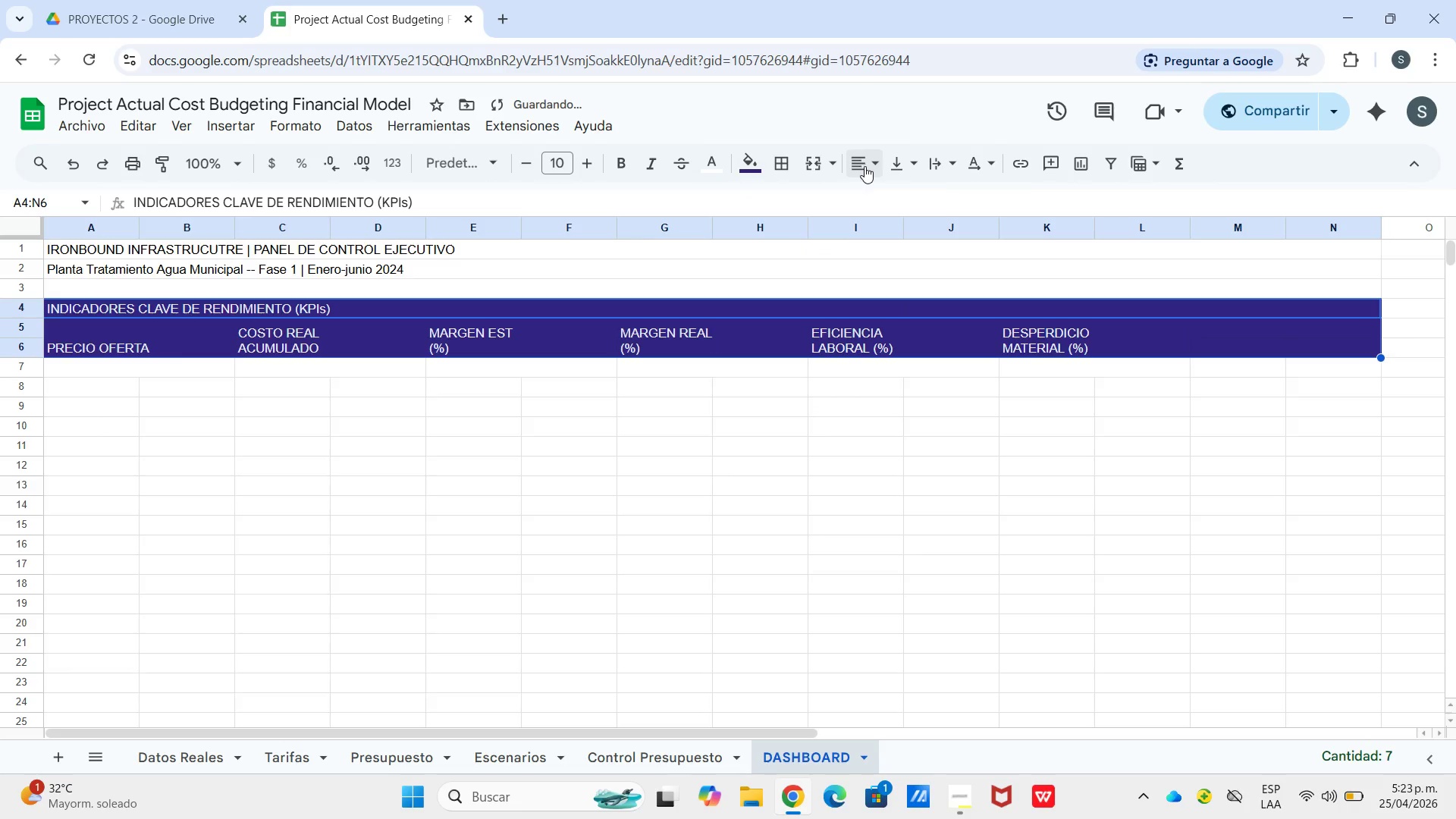 
double_click([902, 196])
 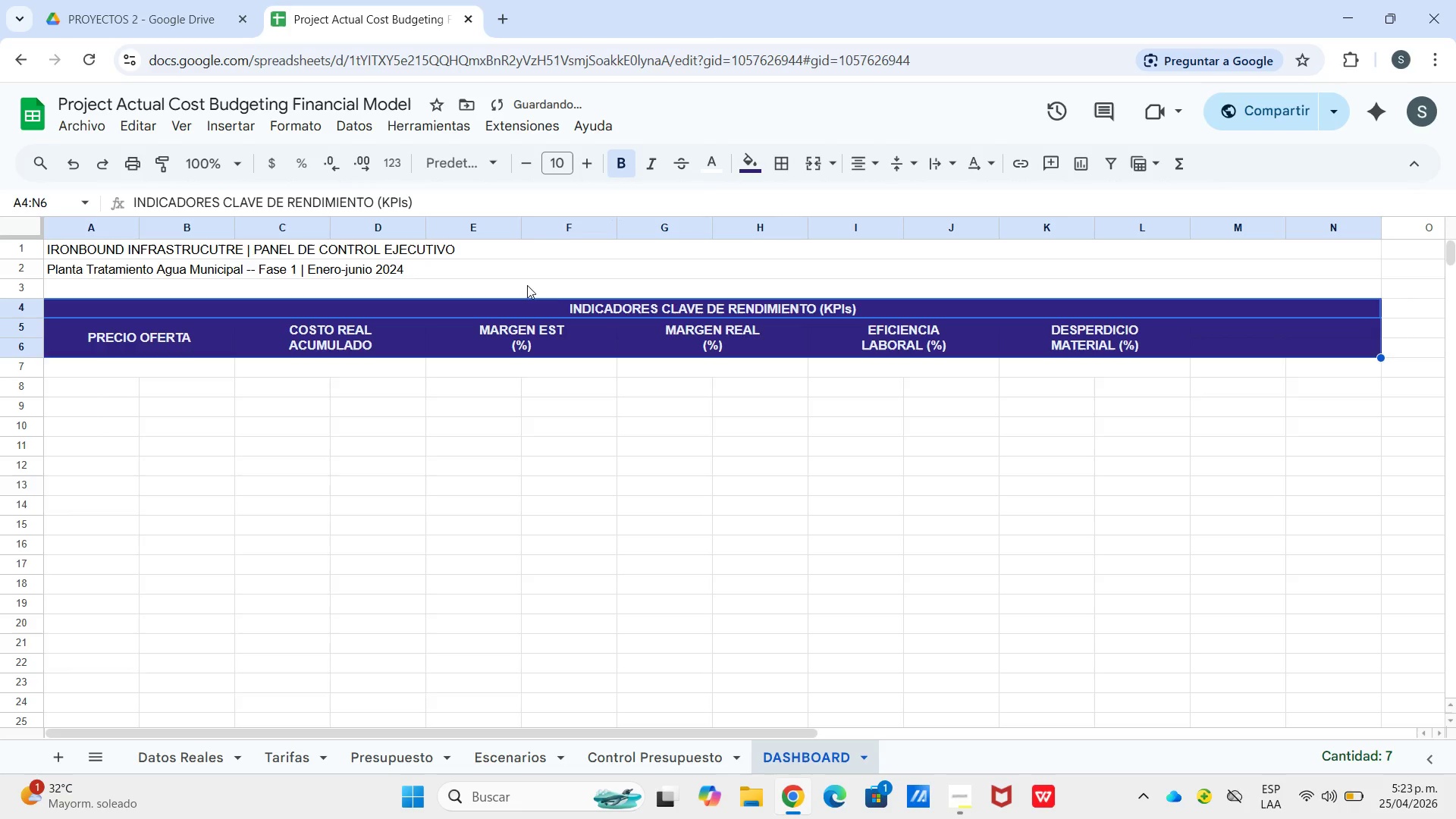 
wait(5.98)
 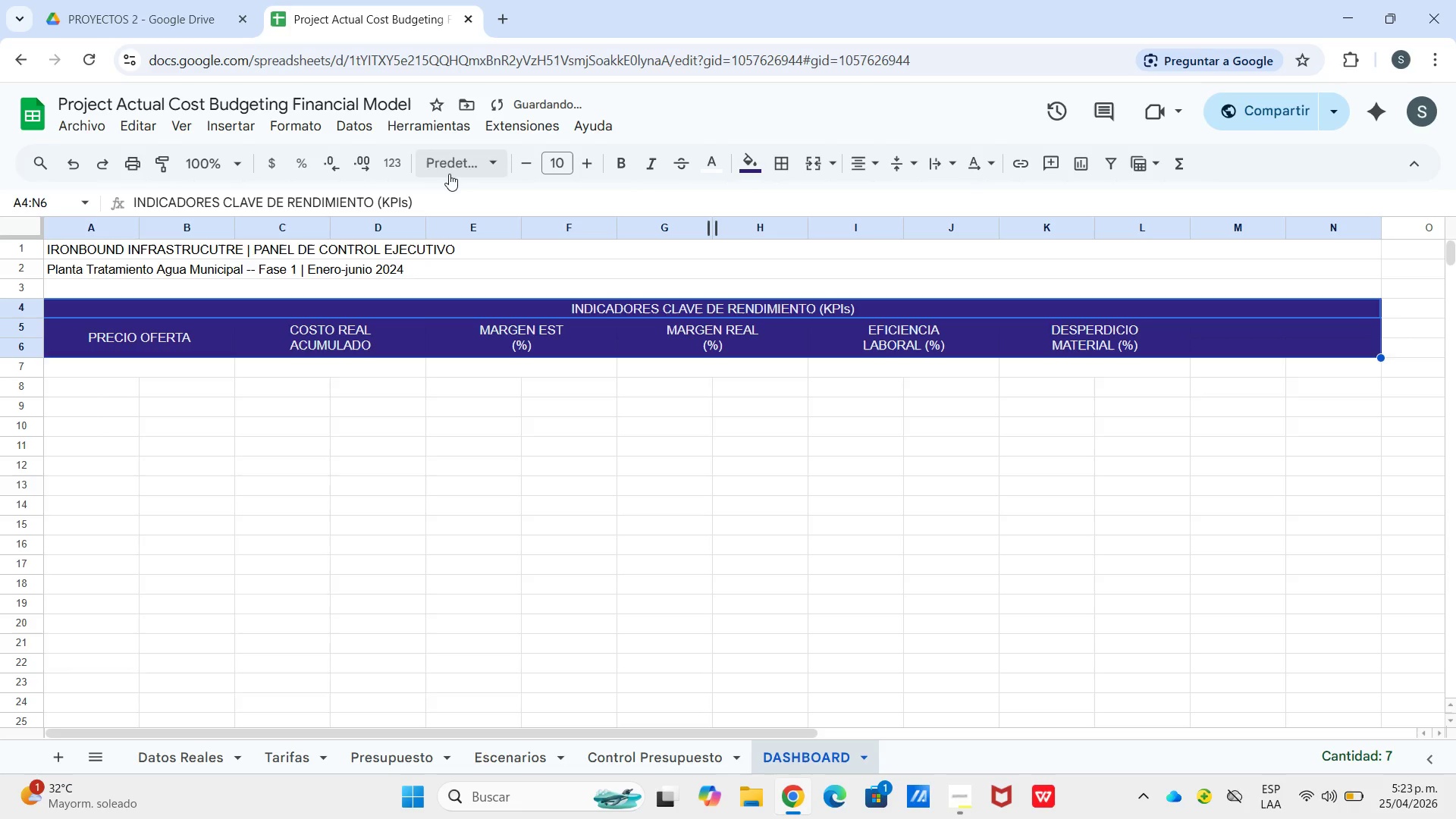 
left_click([573, 397])
 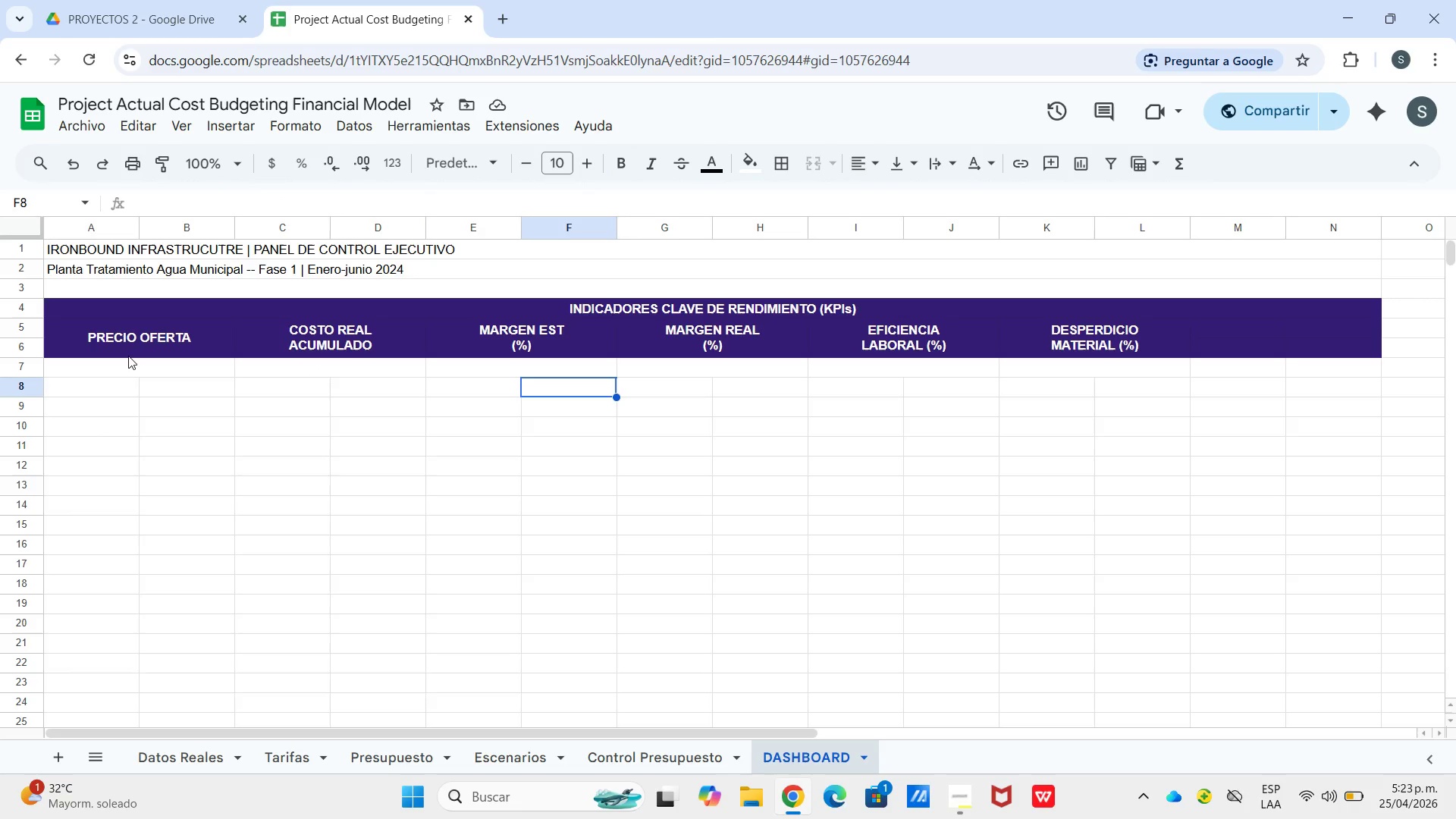 
double_click([120, 370])
 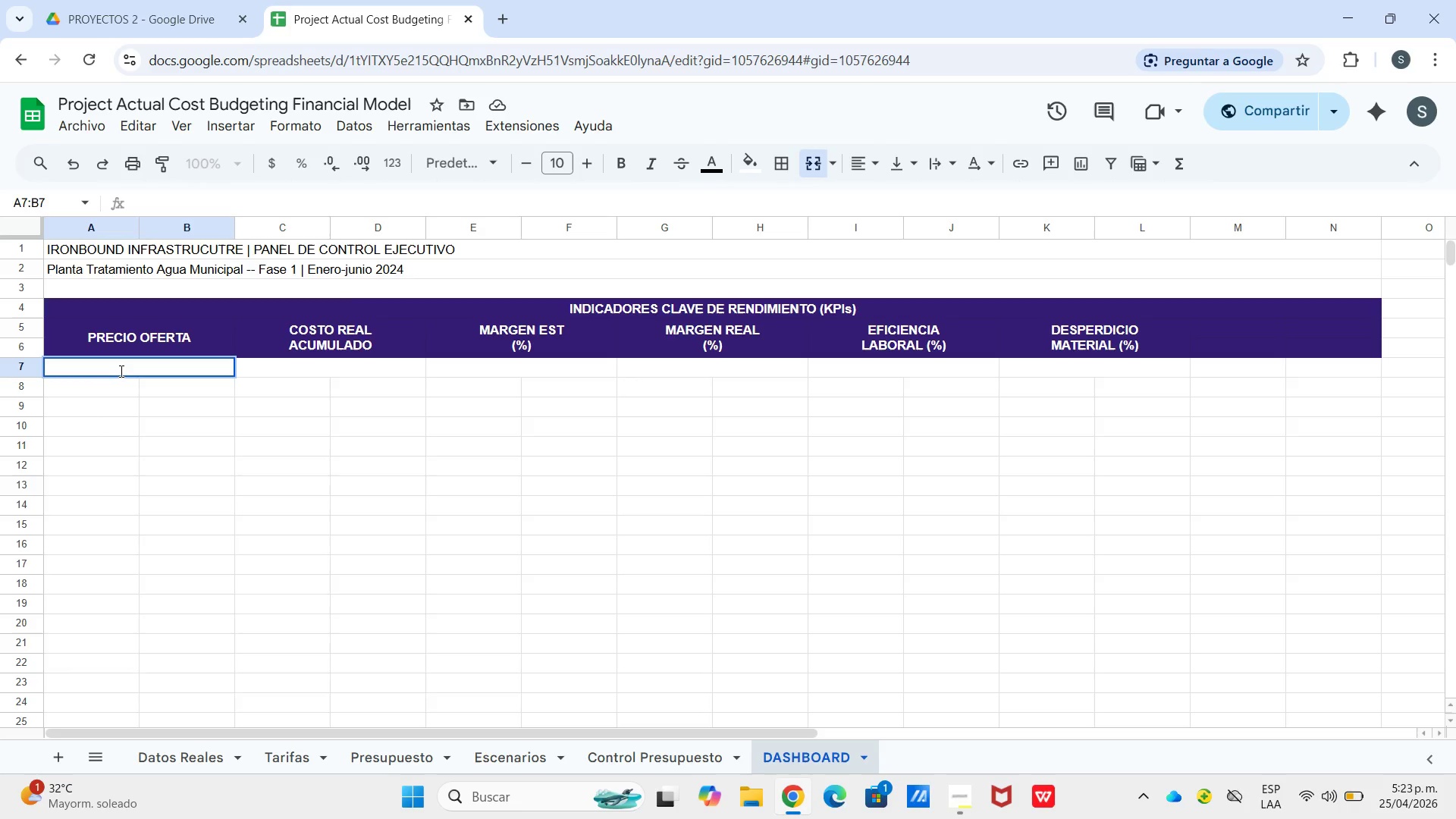 
type()SI.ERR)
key(Tab)
type(Presupuesto!G57)
 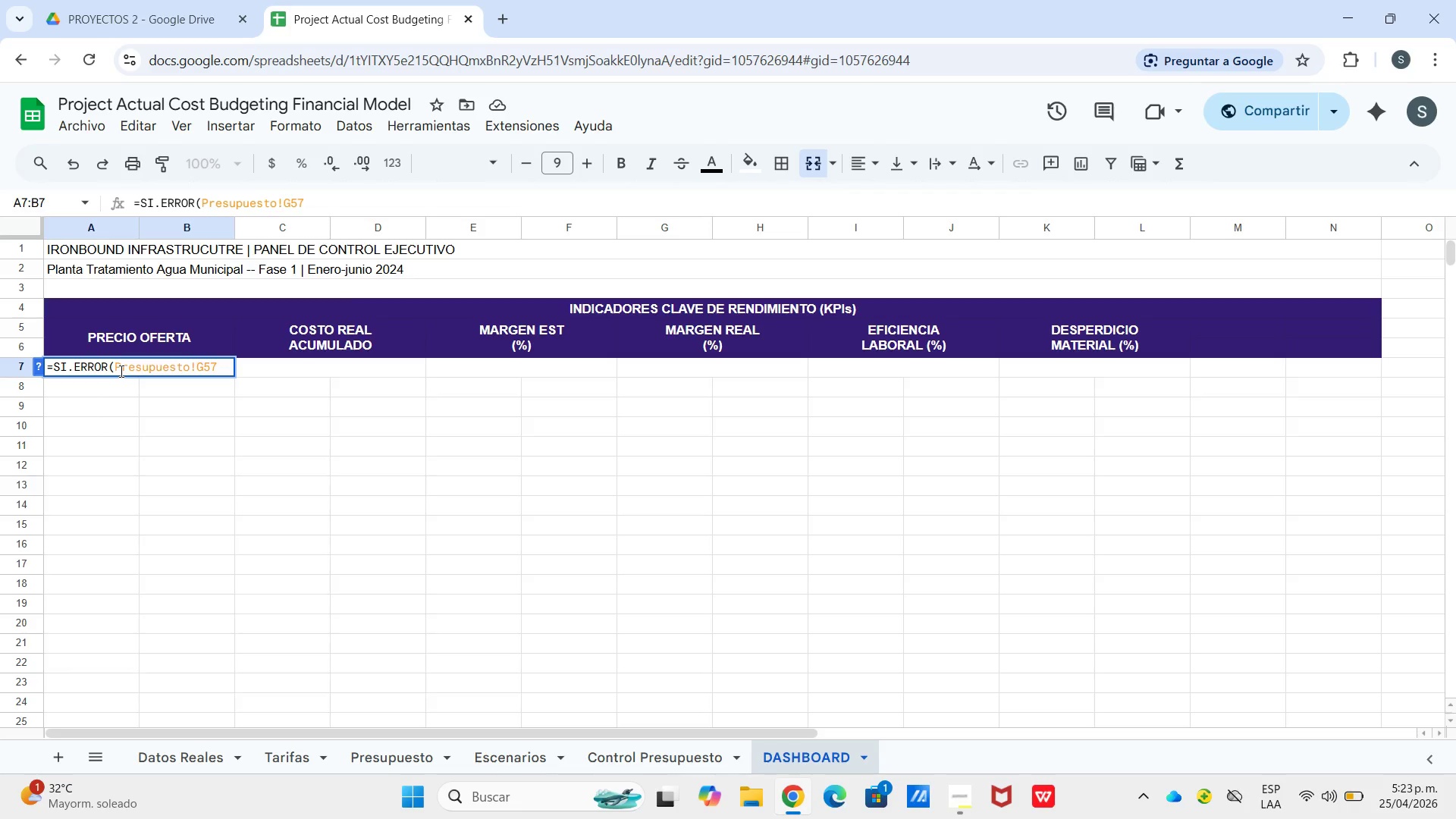 
type(,0()
 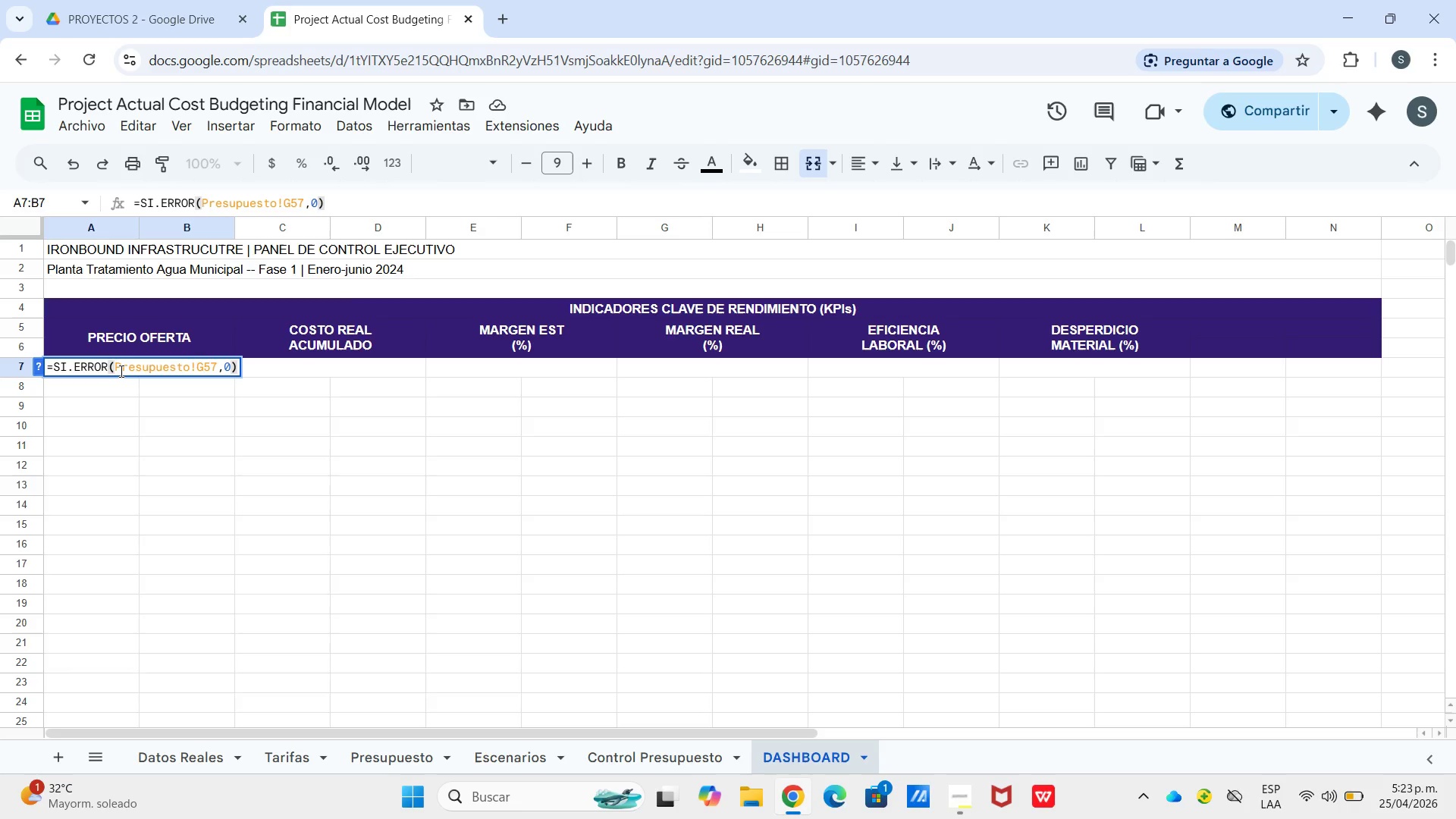 
key(Enter)
 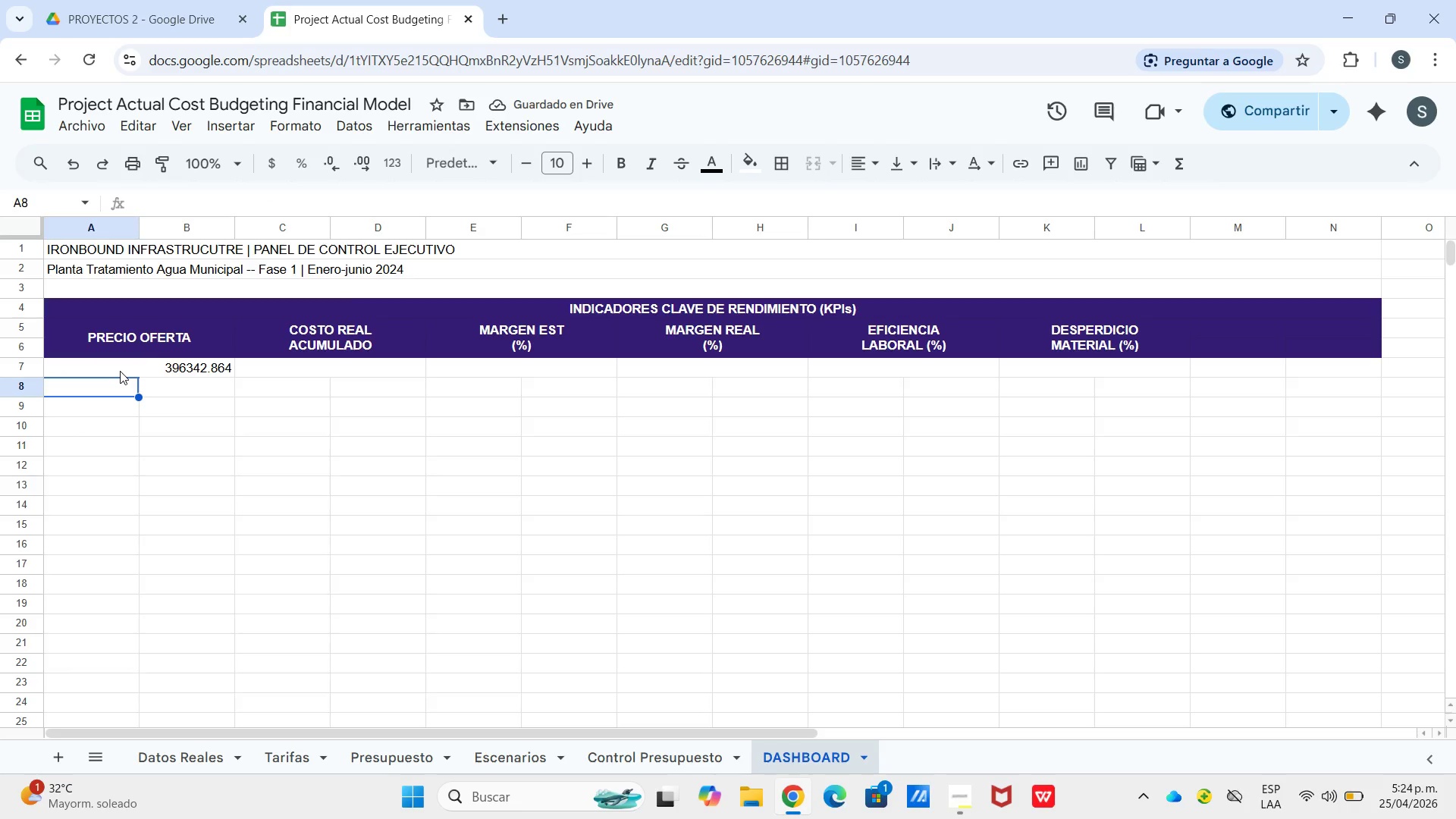 
key(ArrowRight)
 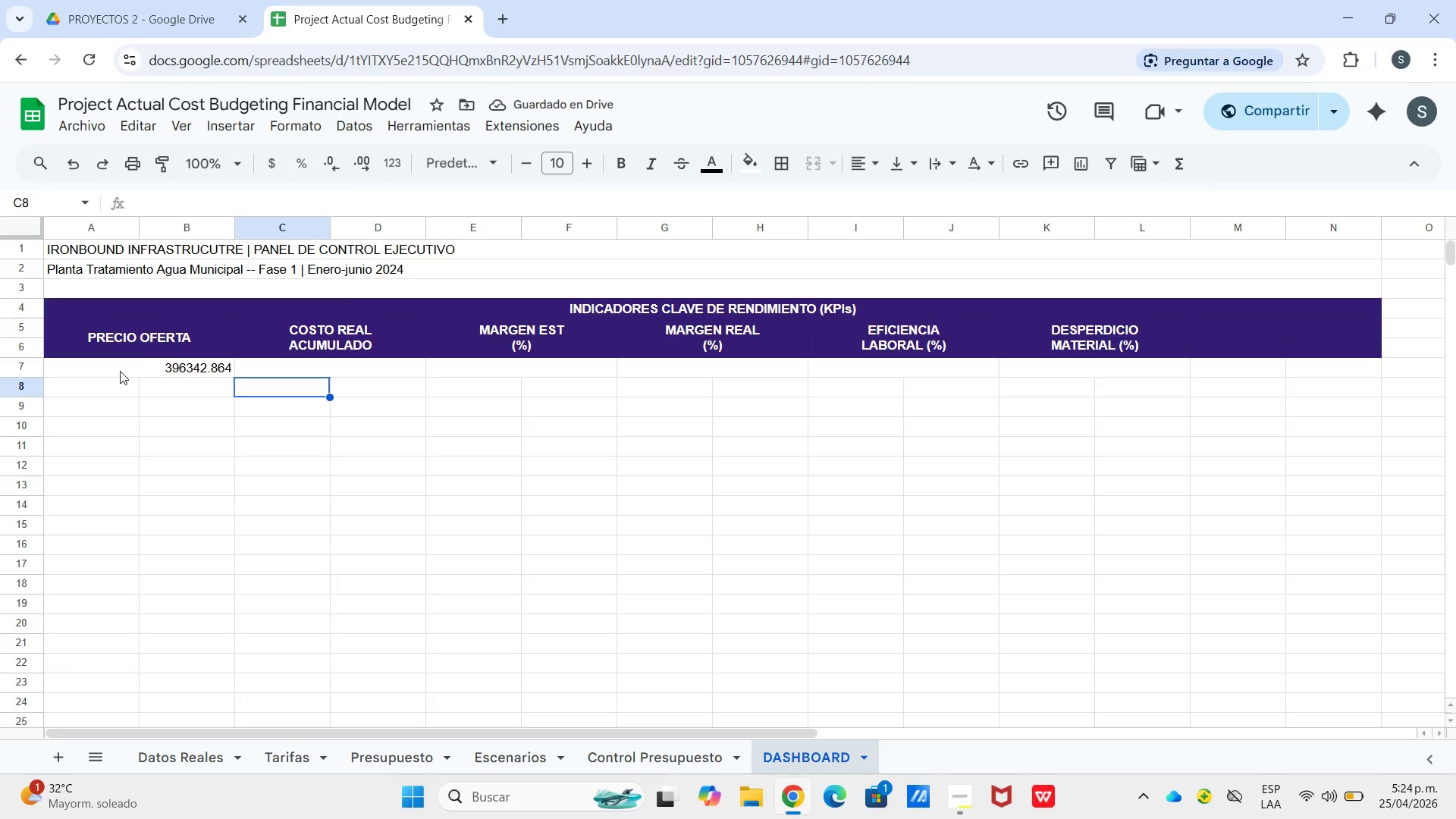 
key(ArrowRight)
 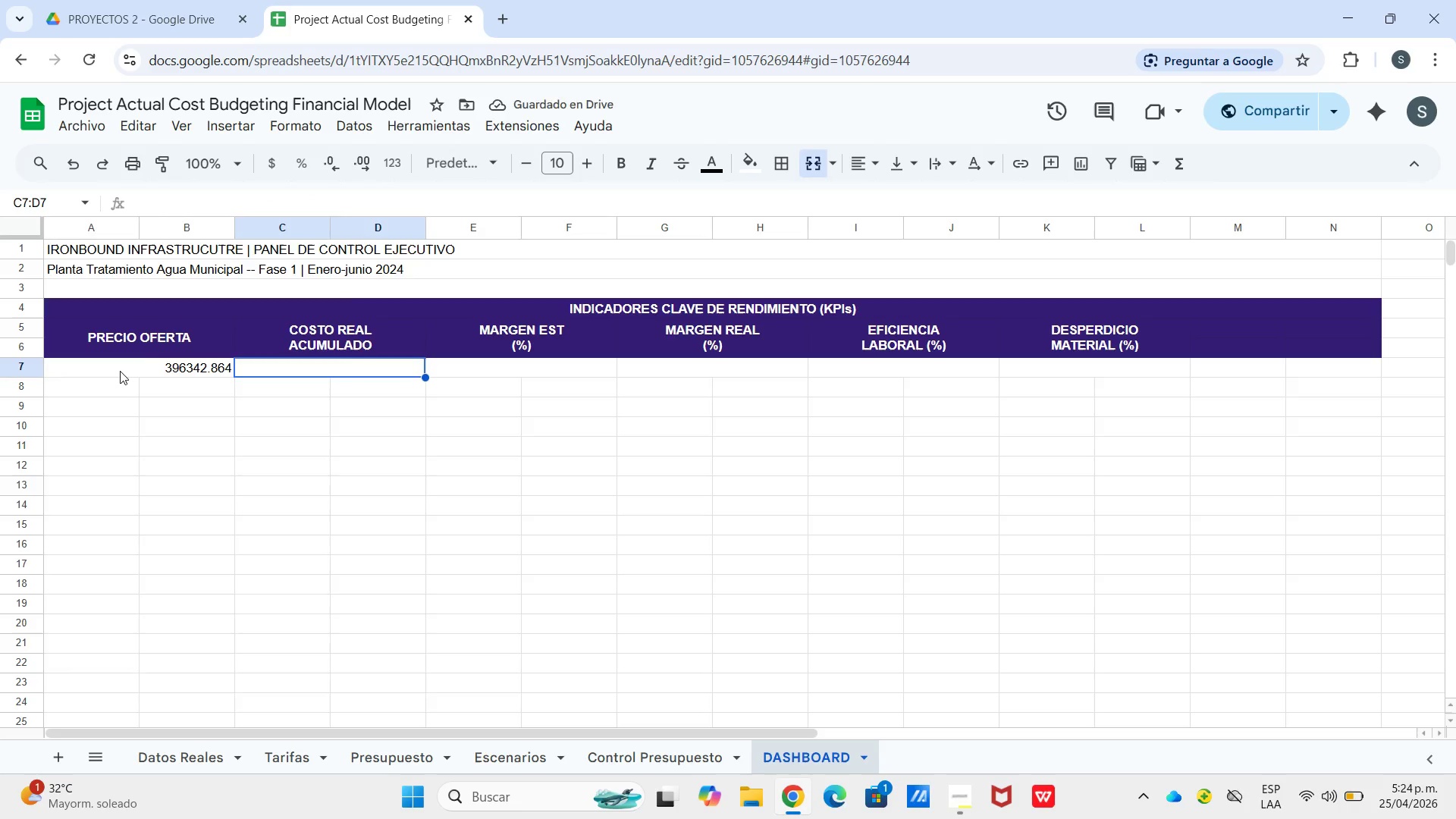 
key(ArrowUp)
 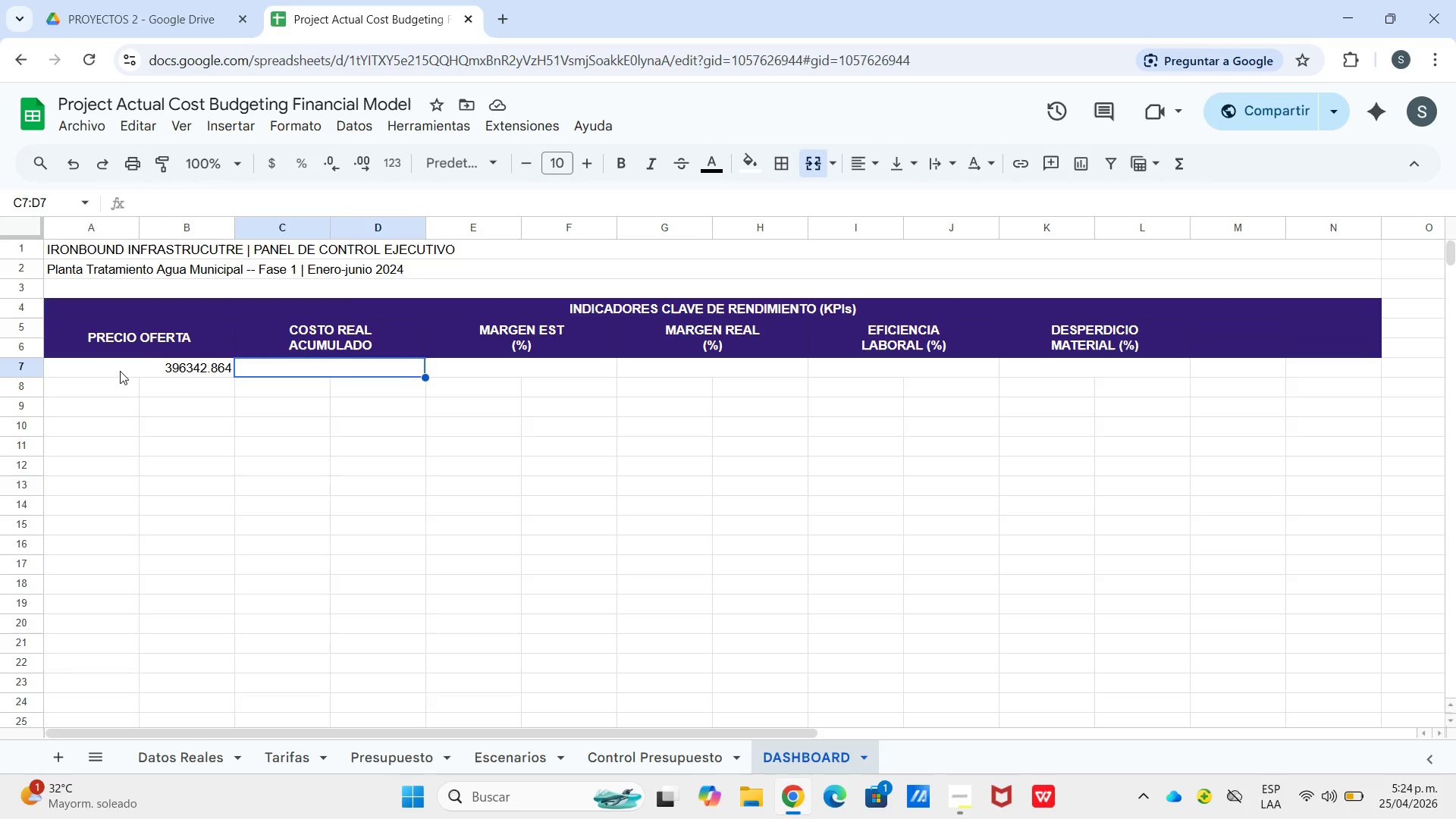 
type()si.err)
key(Tab)
type(Datos Reales!i103,0()
 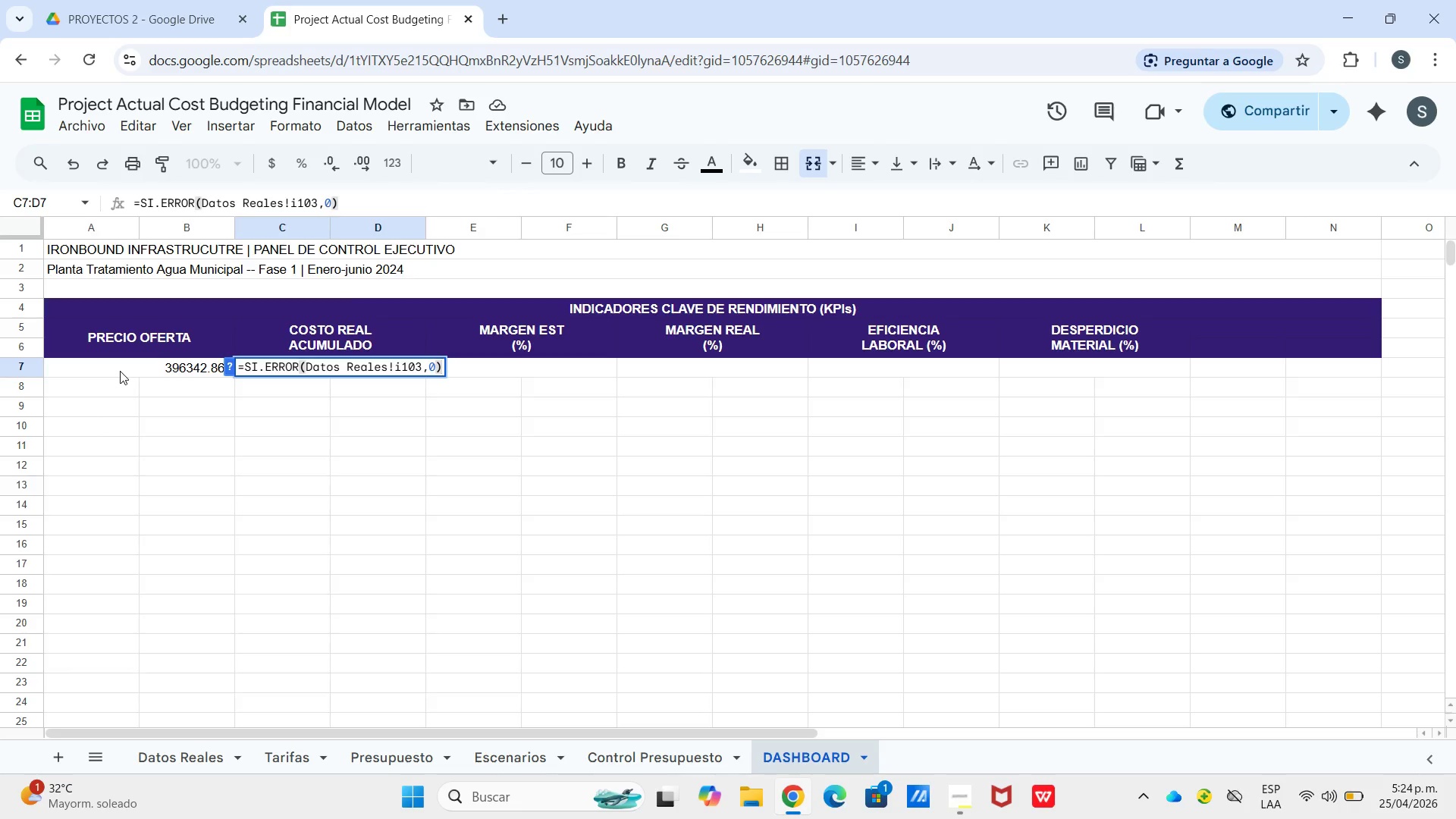 
key(Enter)
 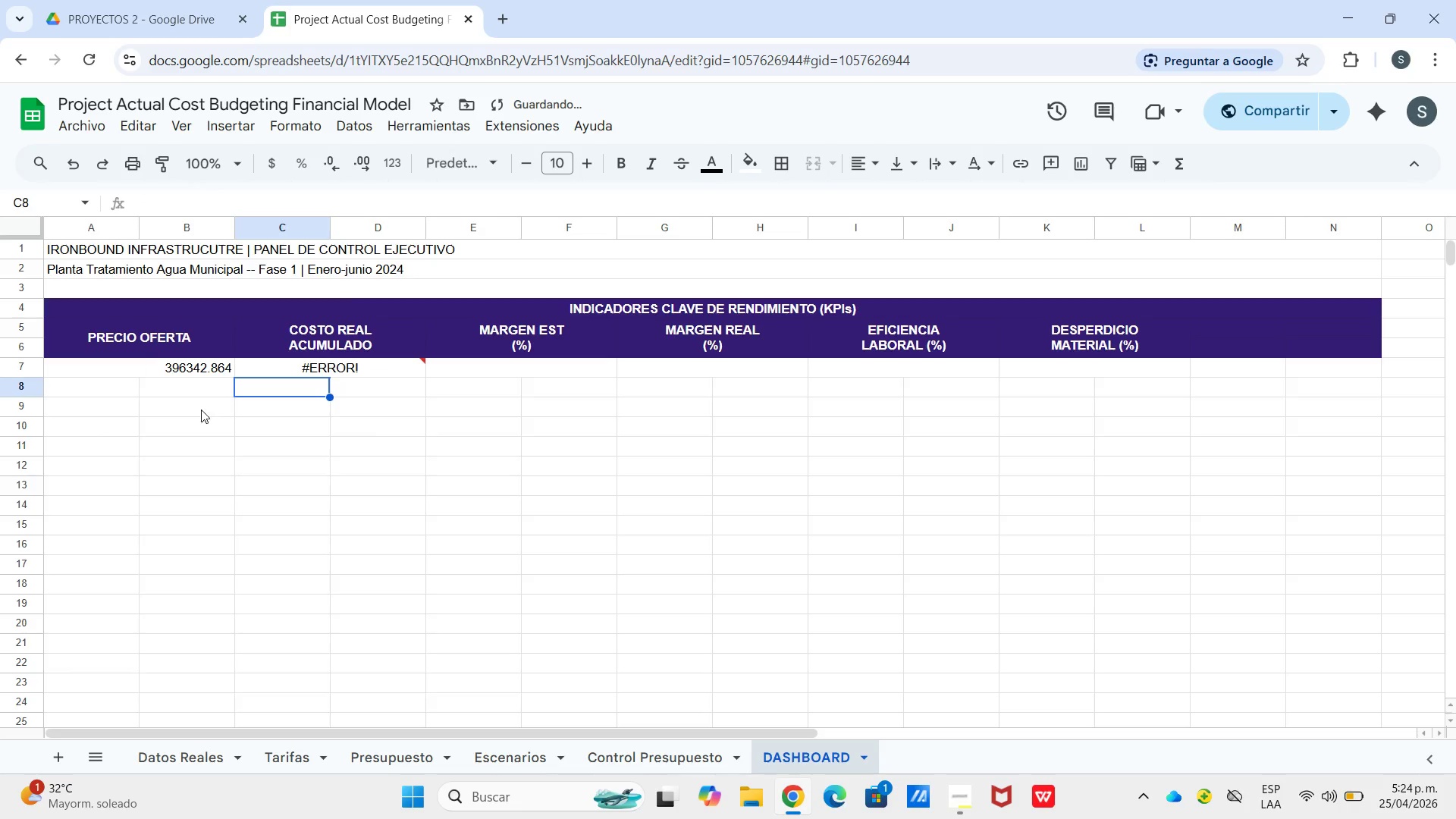 
left_click([375, 368])
 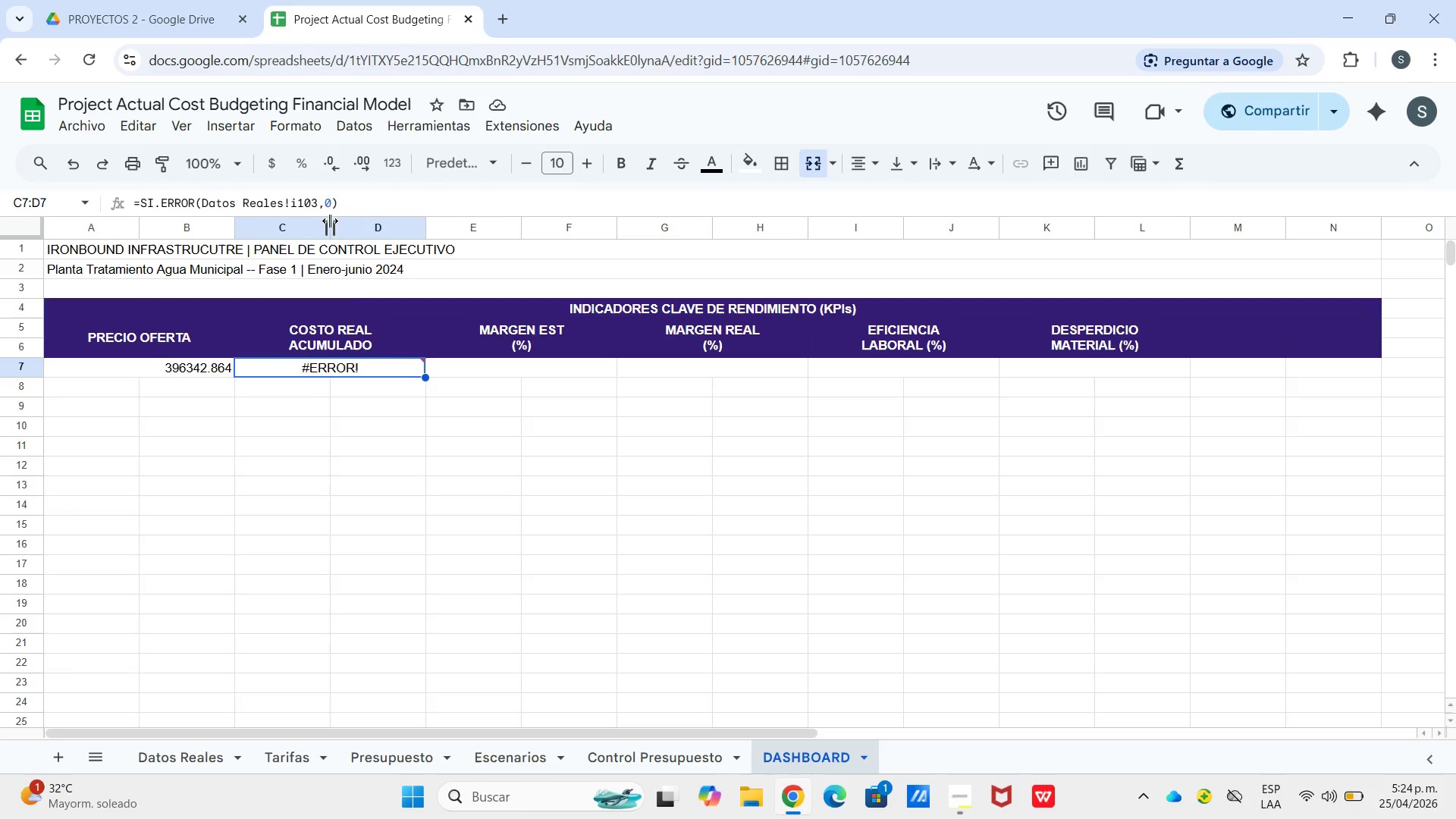 
wait(12.26)
 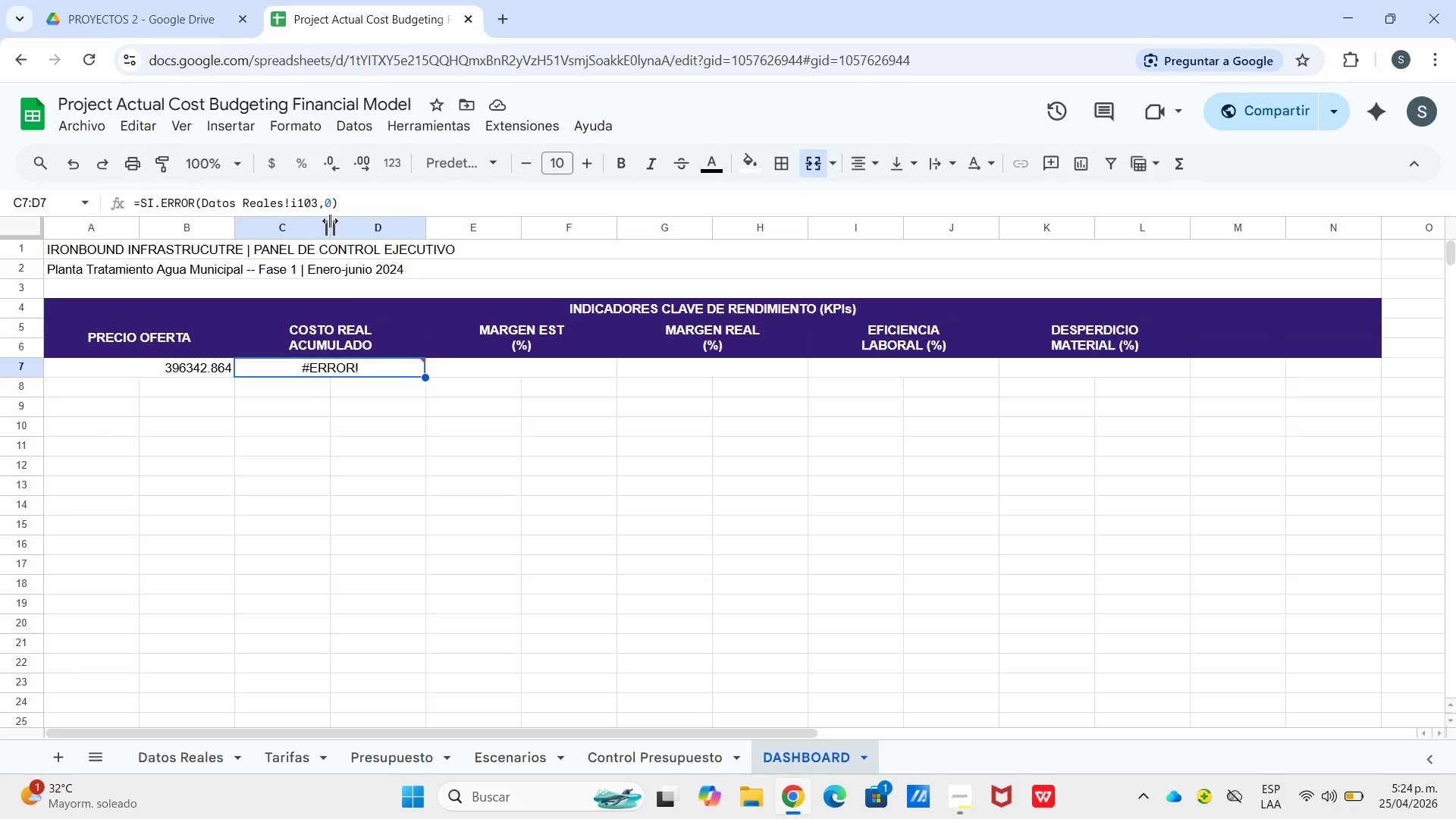 
left_click_drag(start_coordinate=[202, 203], to_coordinate=[206, 204])
 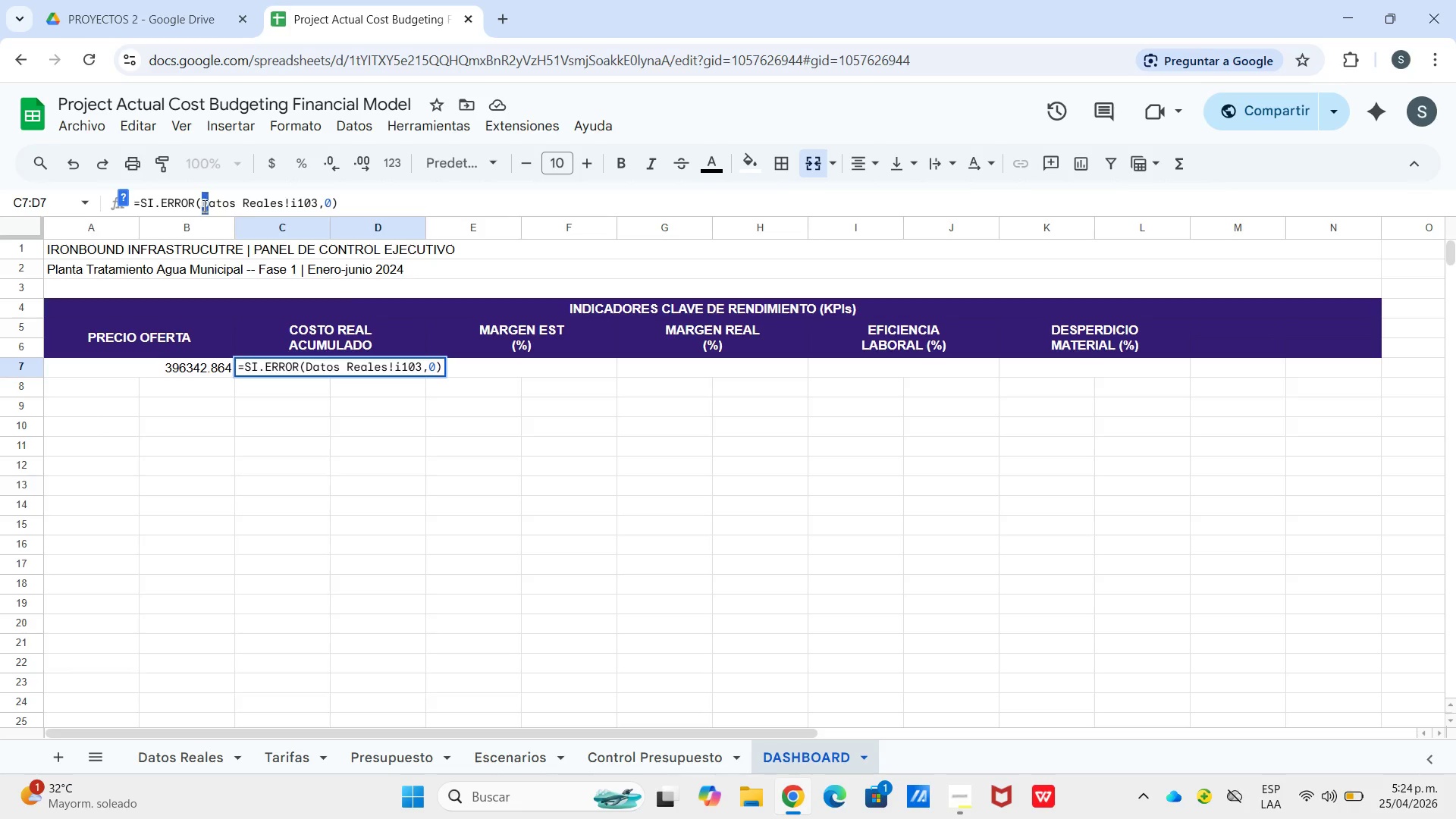 
left_click([203, 202])
 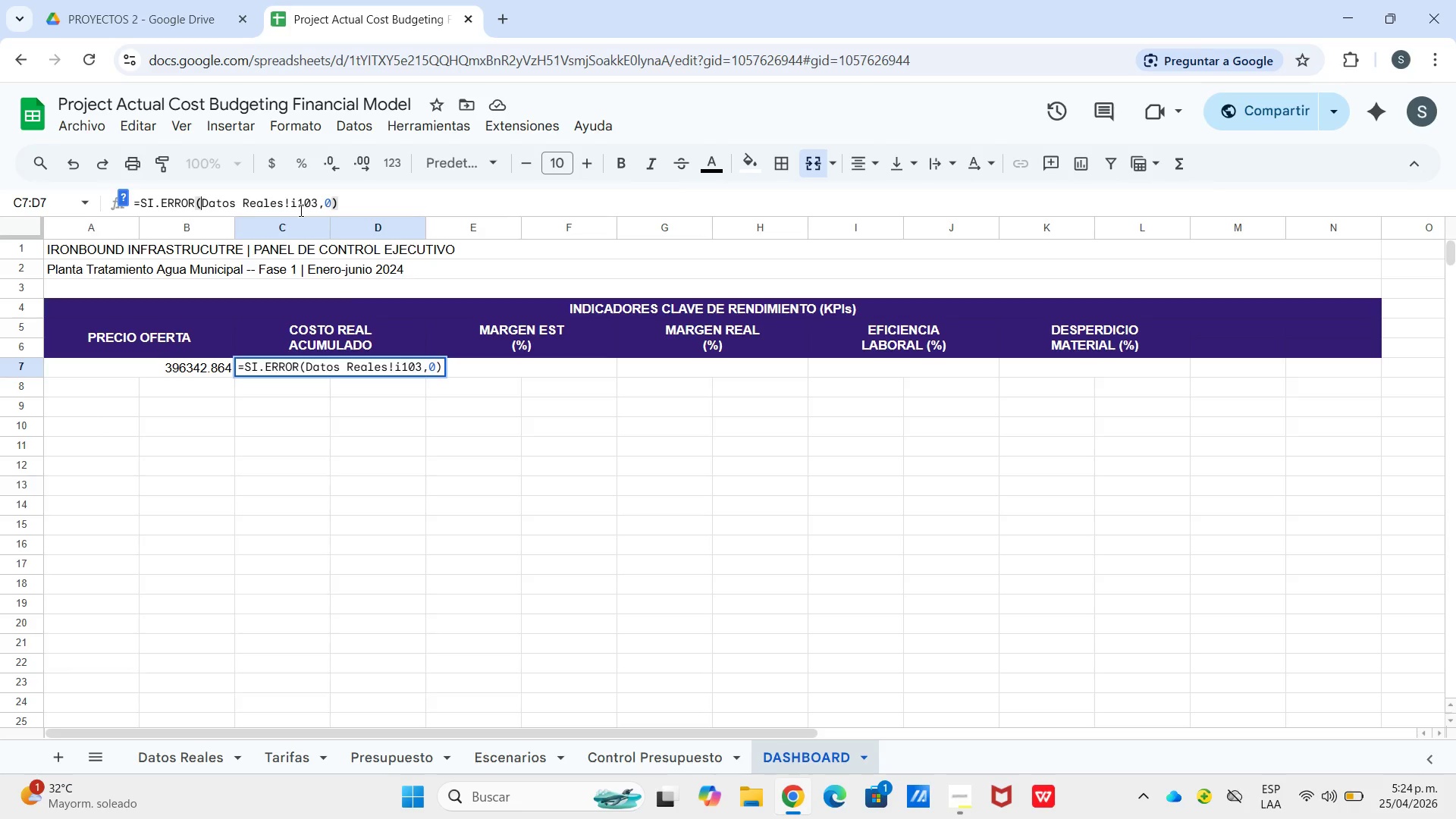 
key(BracketLeft)
 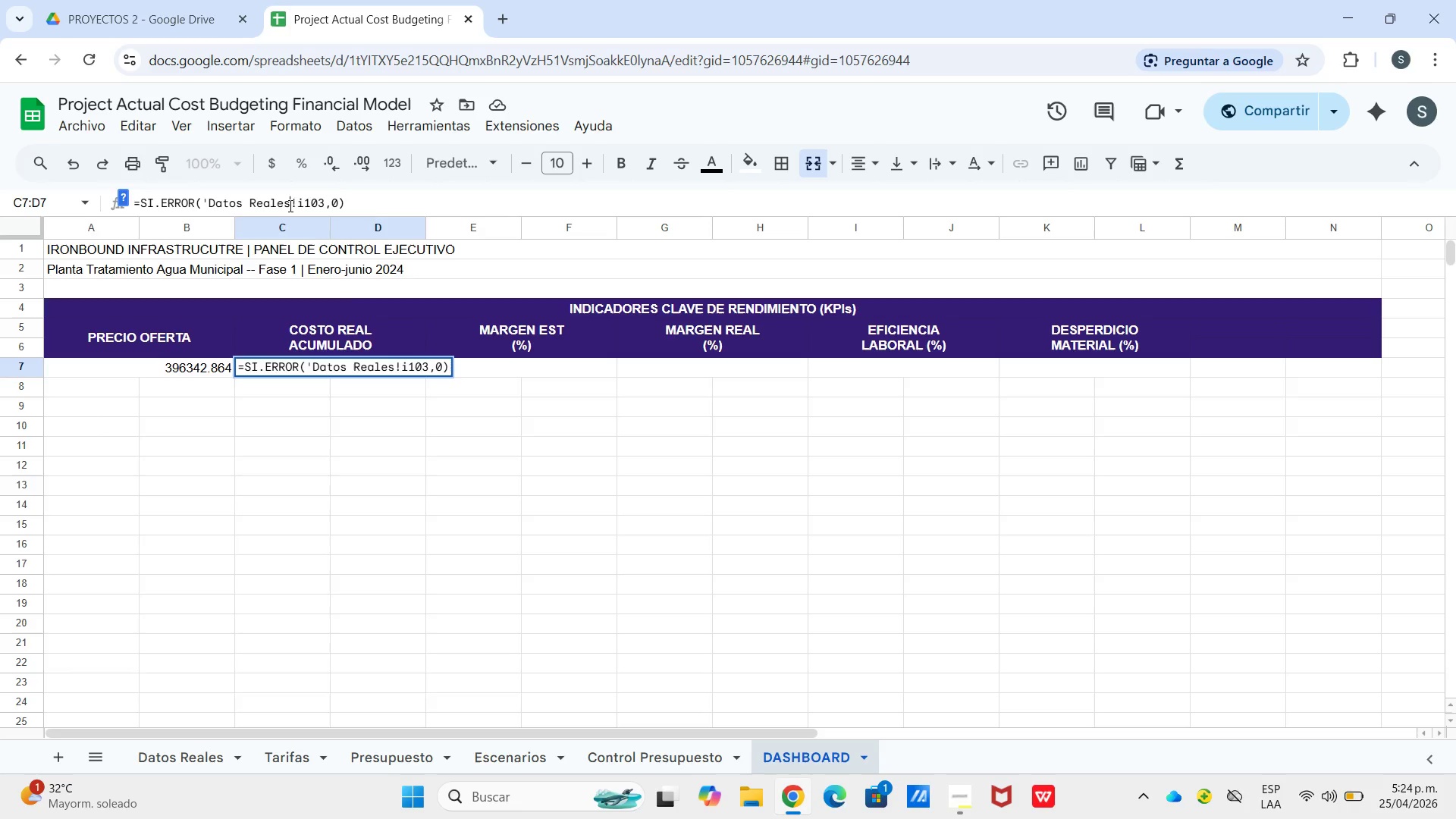 
key(BracketLeft)
 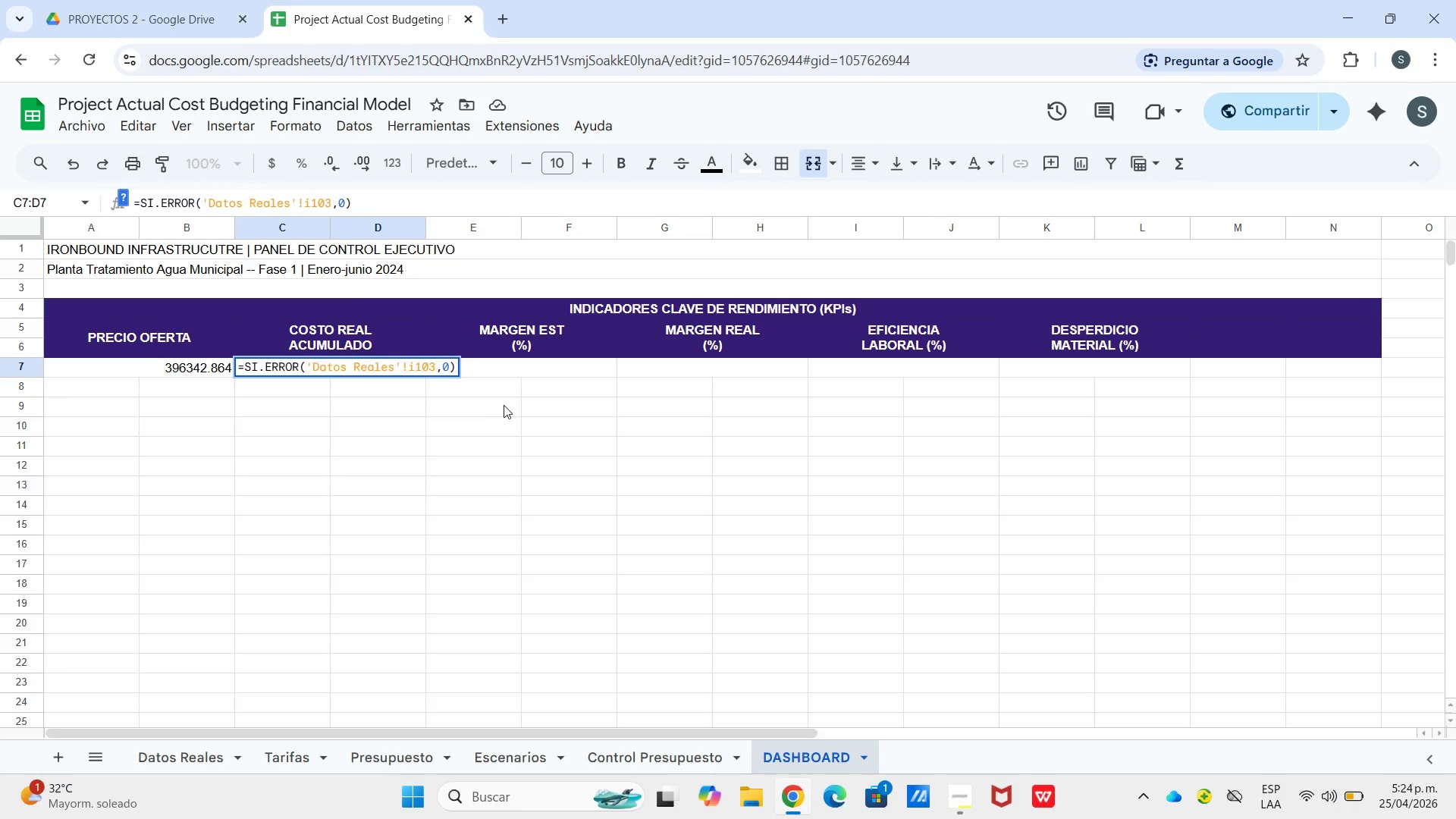 
left_click([506, 410])
 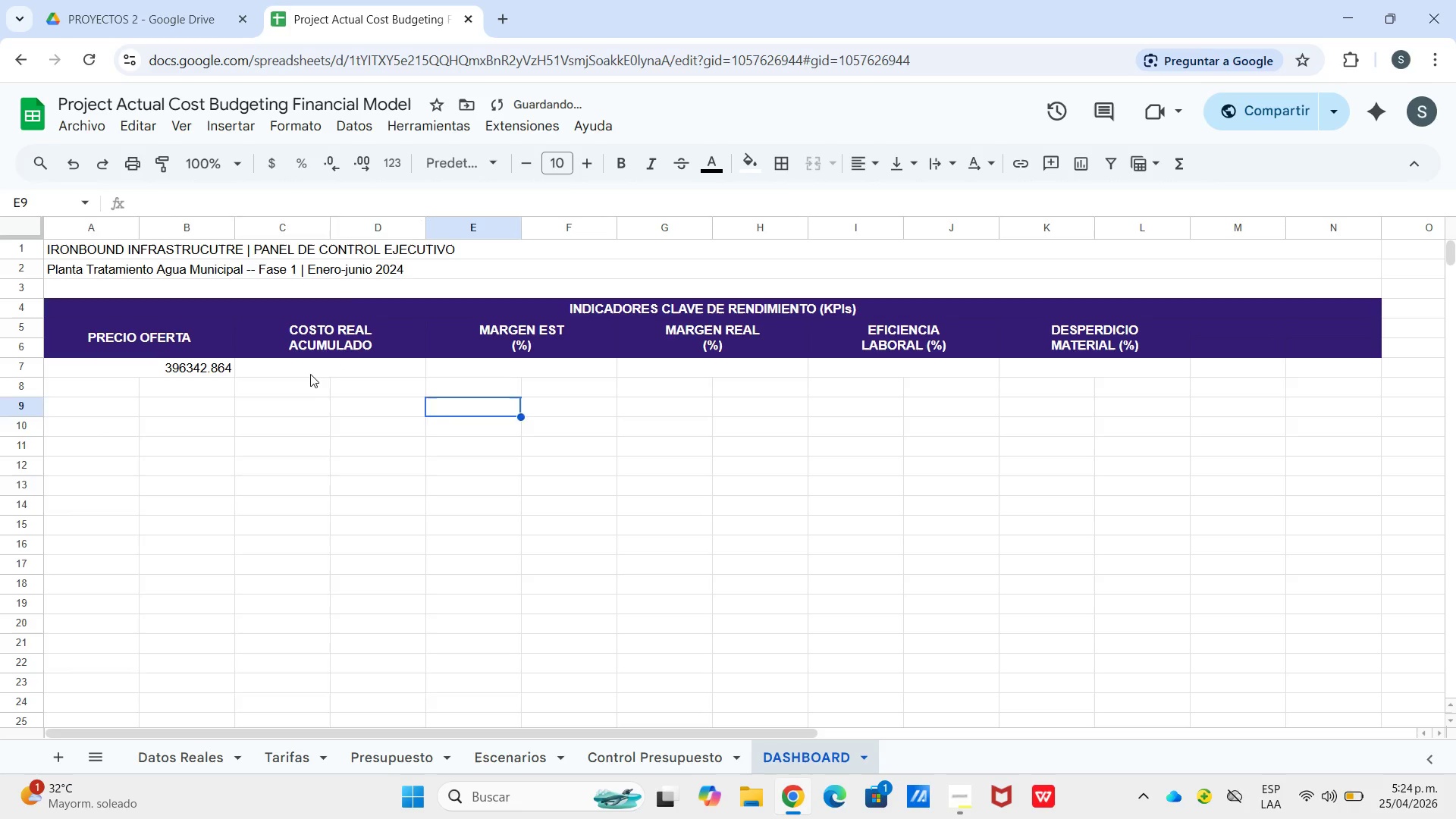 
left_click([310, 374])
 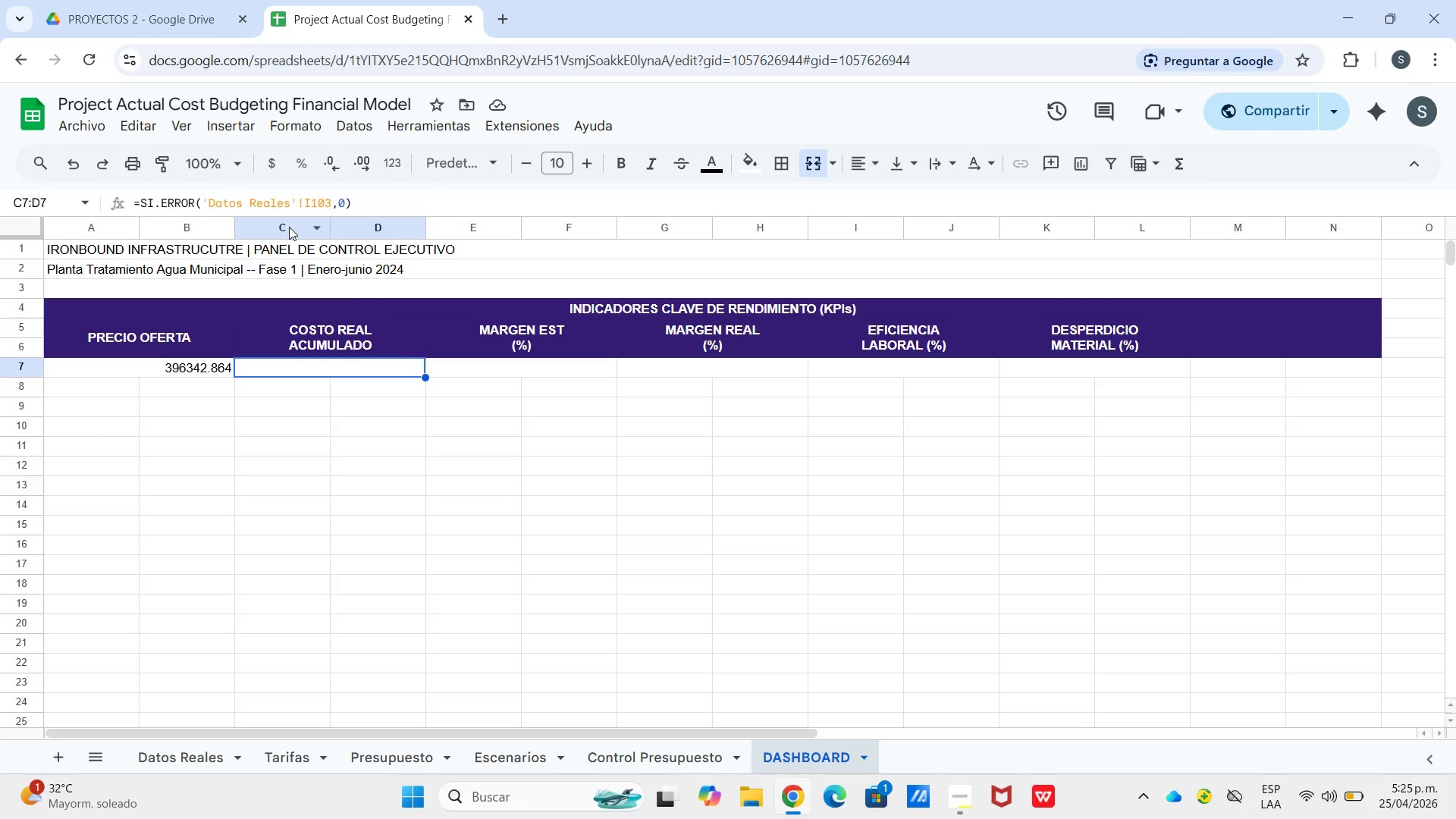 
wait(15.67)
 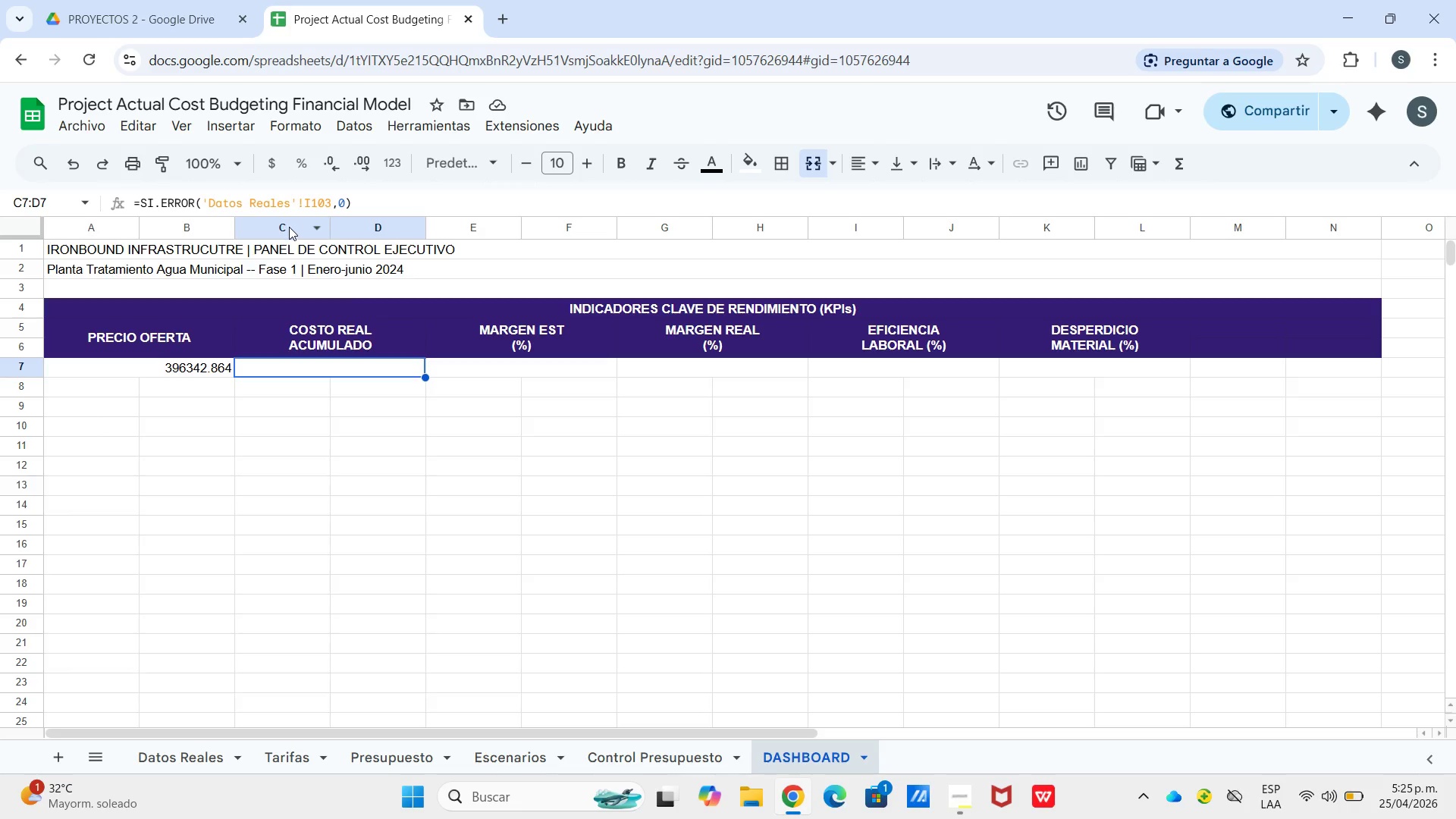 
left_click([306, 378])
 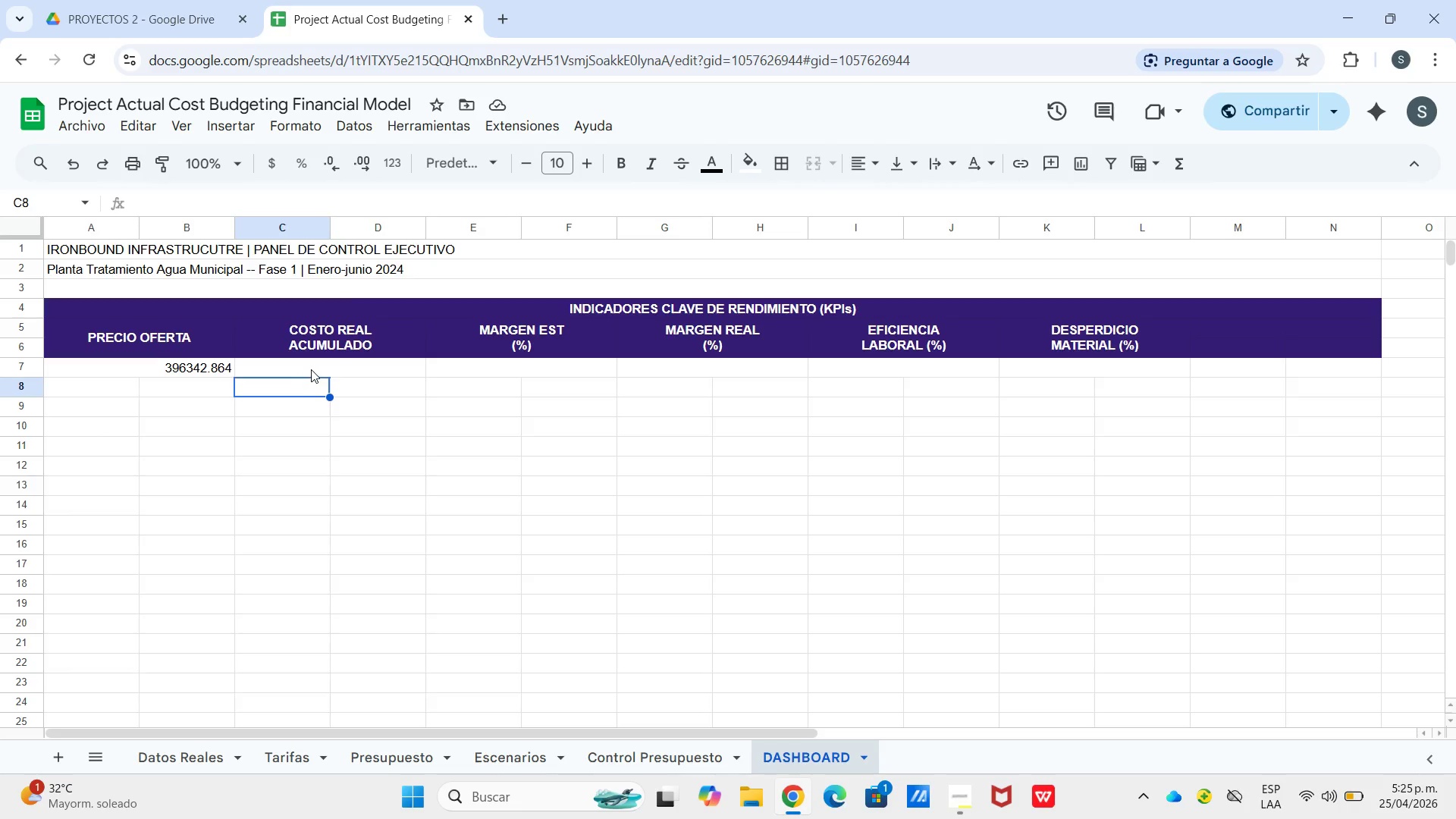 
left_click([311, 369])
 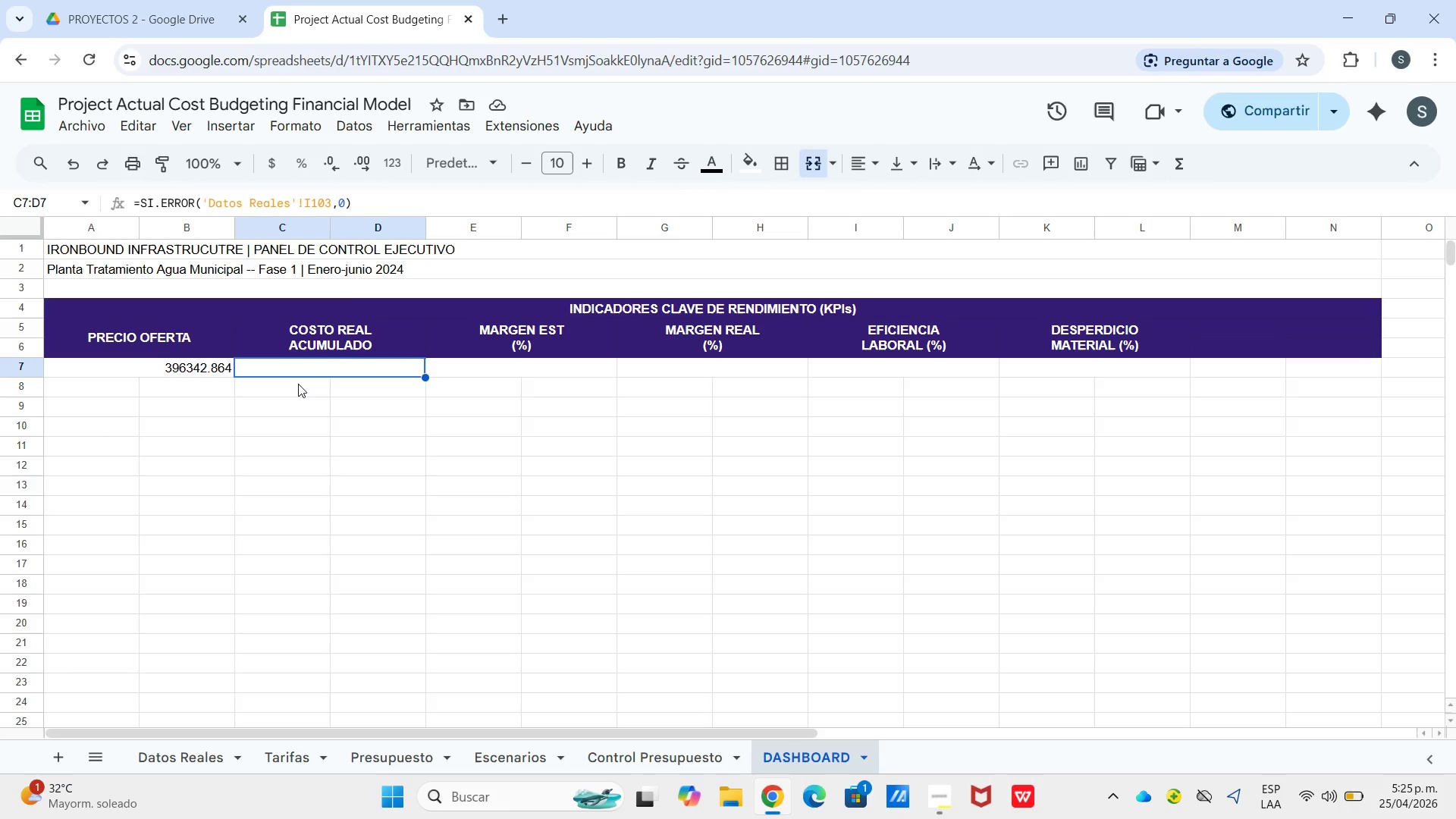 
wait(10.5)
 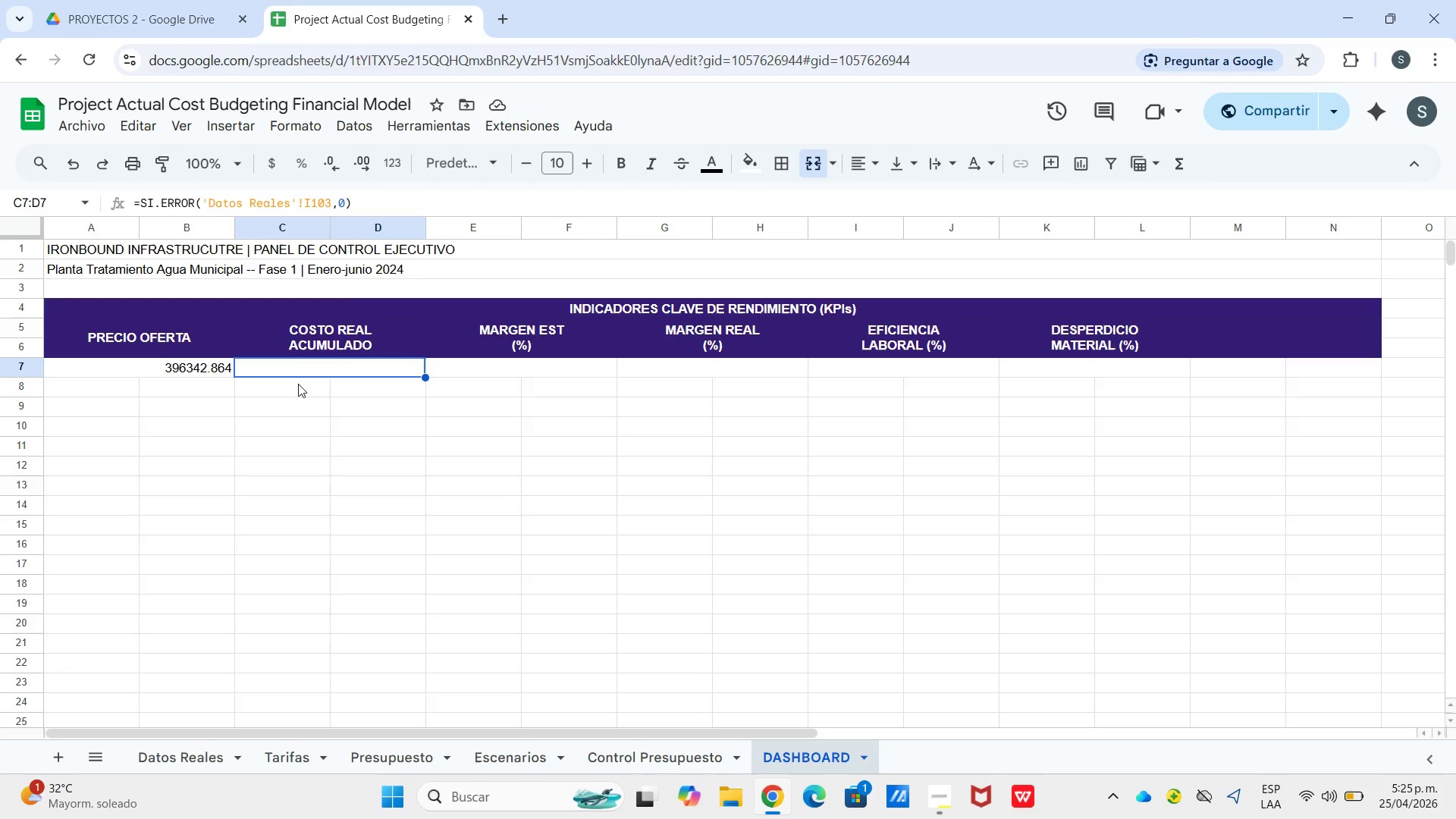 
left_click([177, 756])
 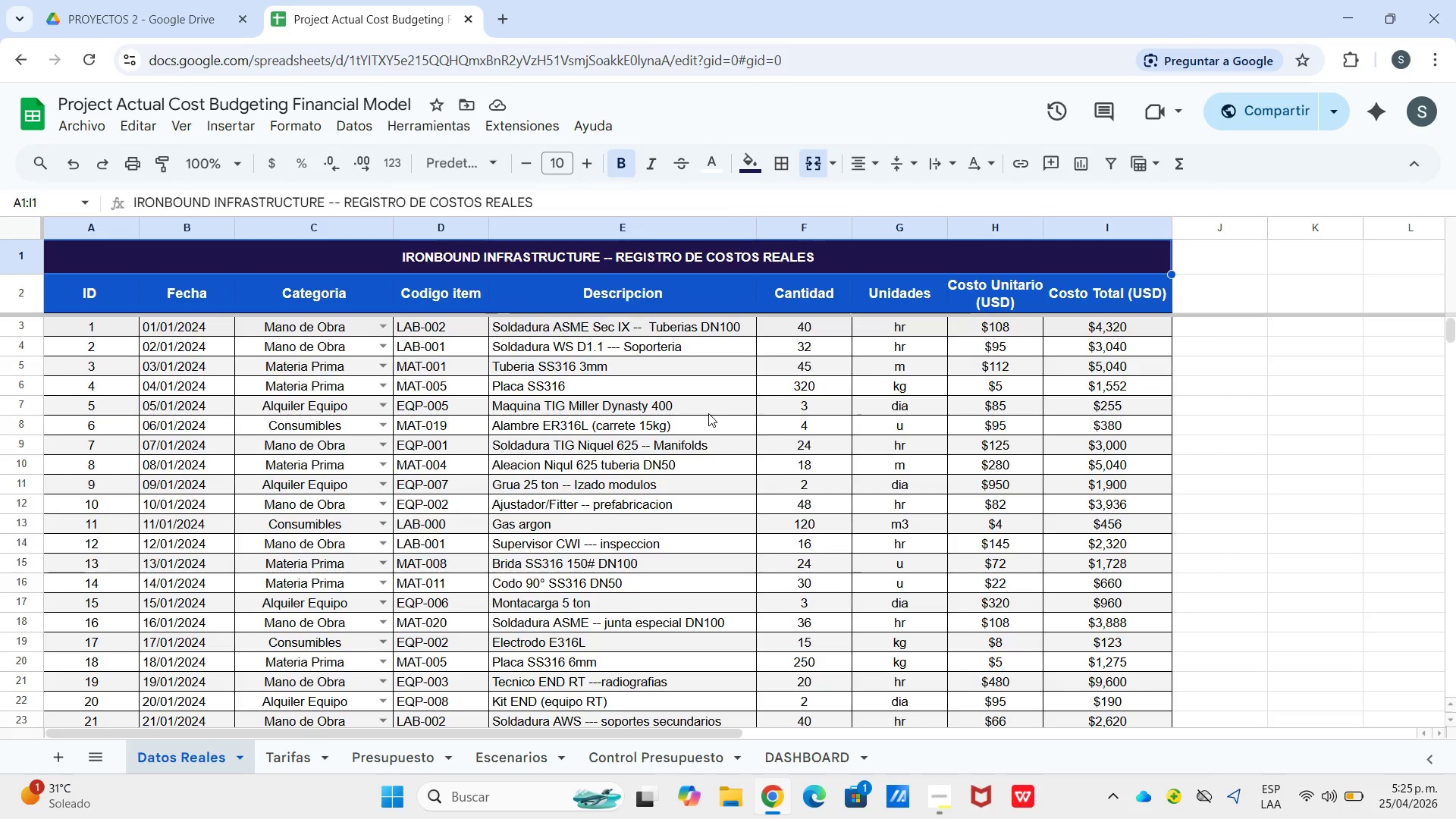 
scroll: coordinate [1019, 419], scroll_direction: down, amount: 19.0
 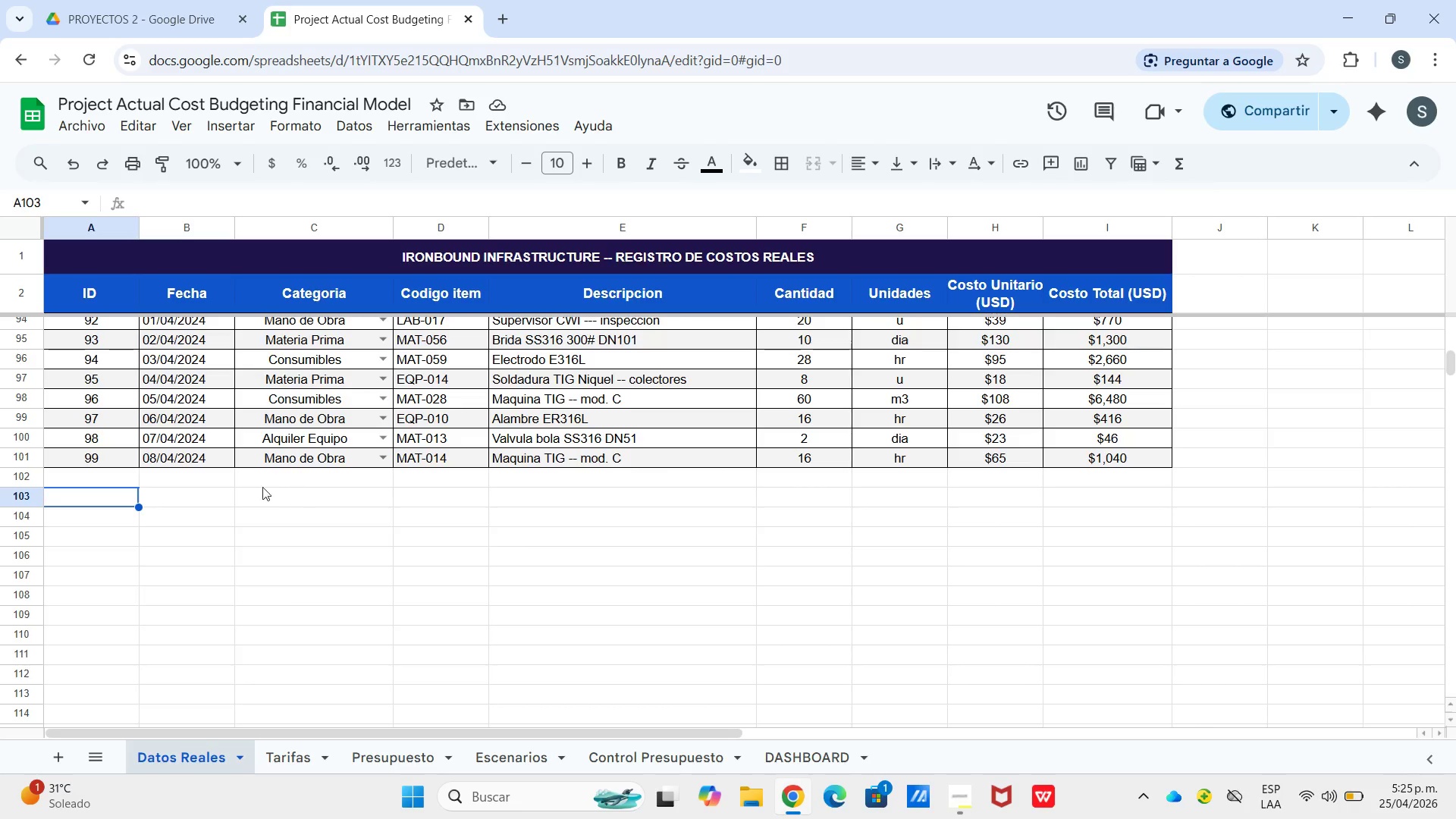 
wait(18.11)
 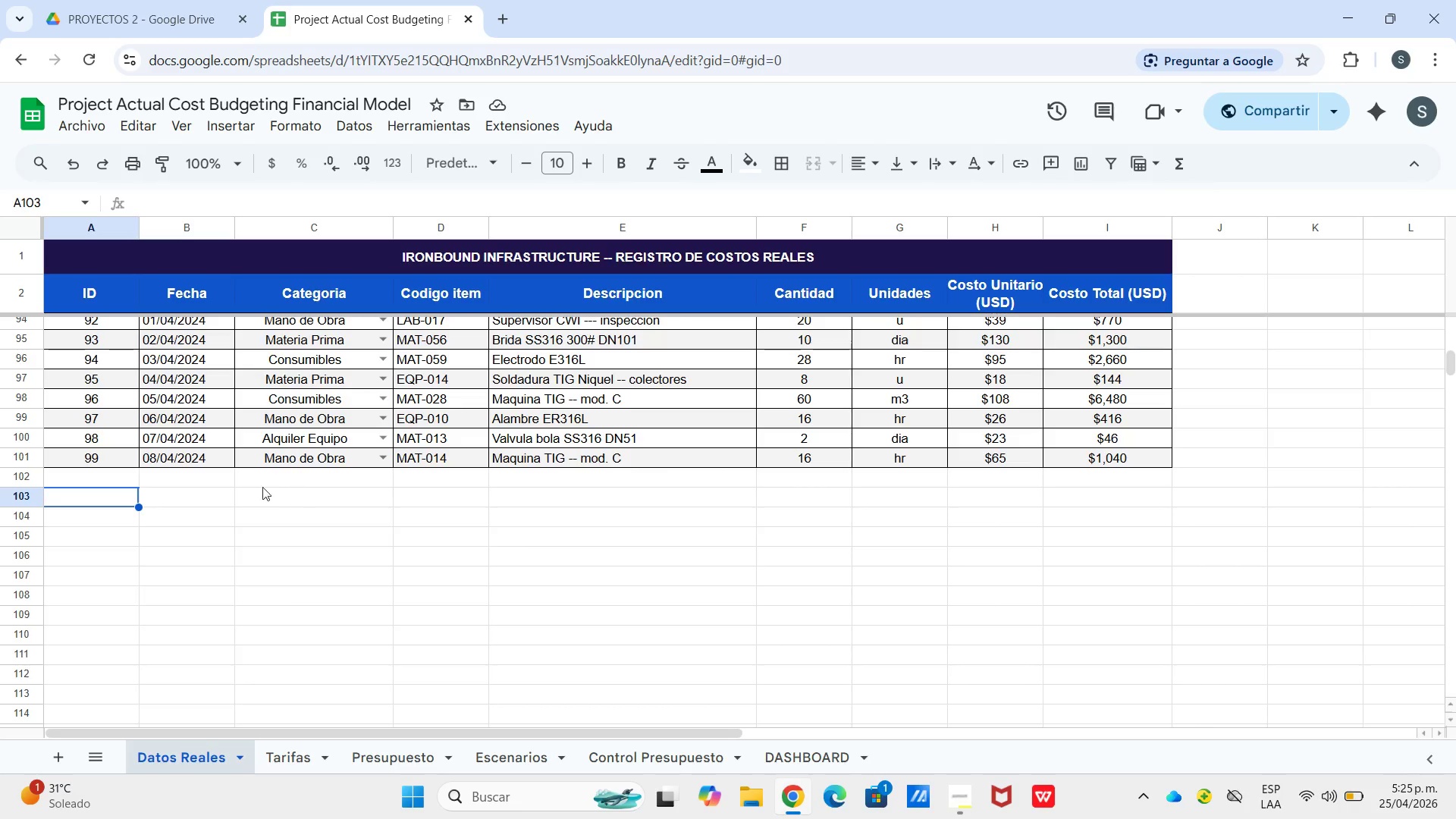 
left_click([96, 484])
 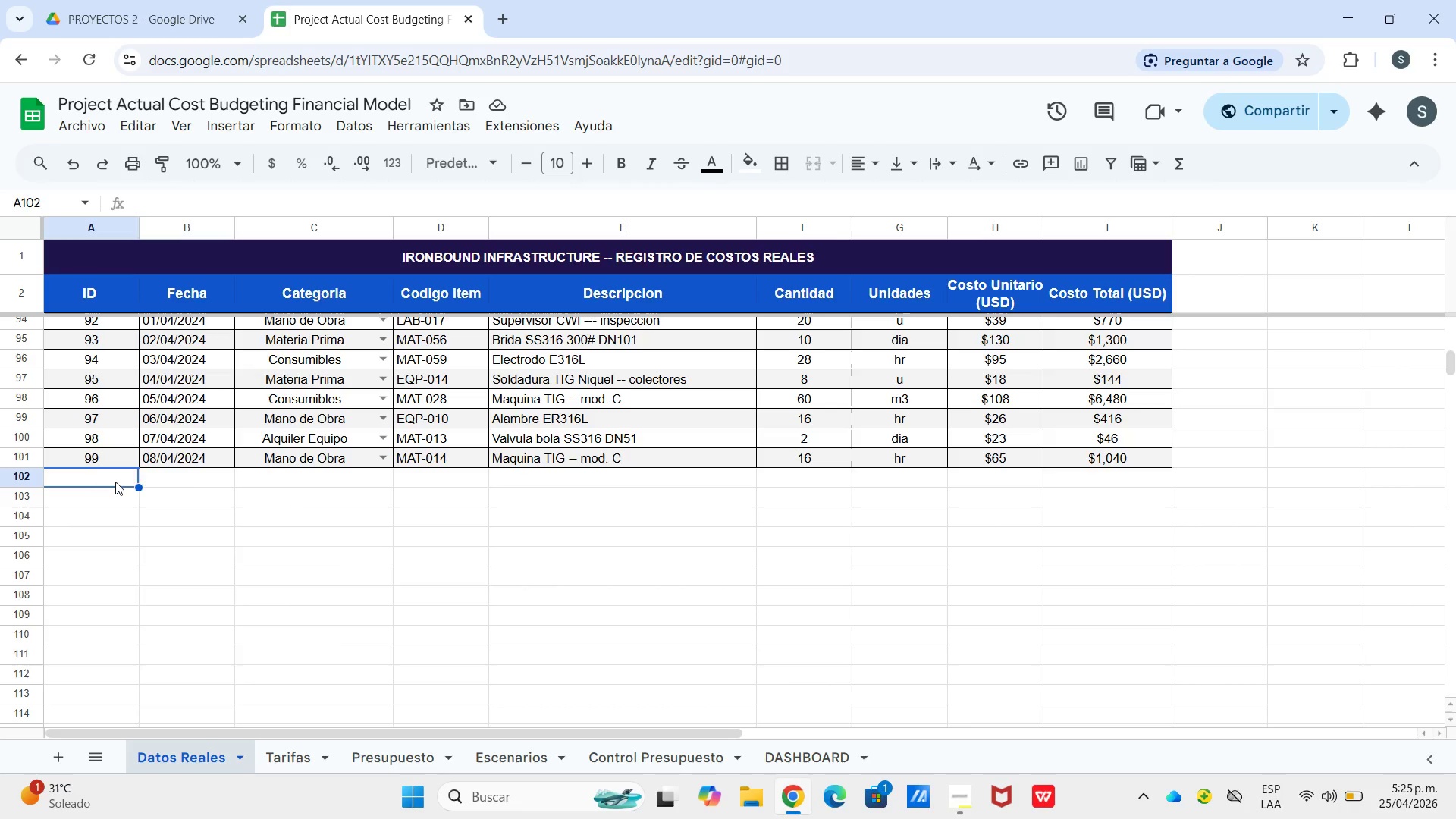 
left_click_drag(start_coordinate=[116, 480], to_coordinate=[982, 485])
 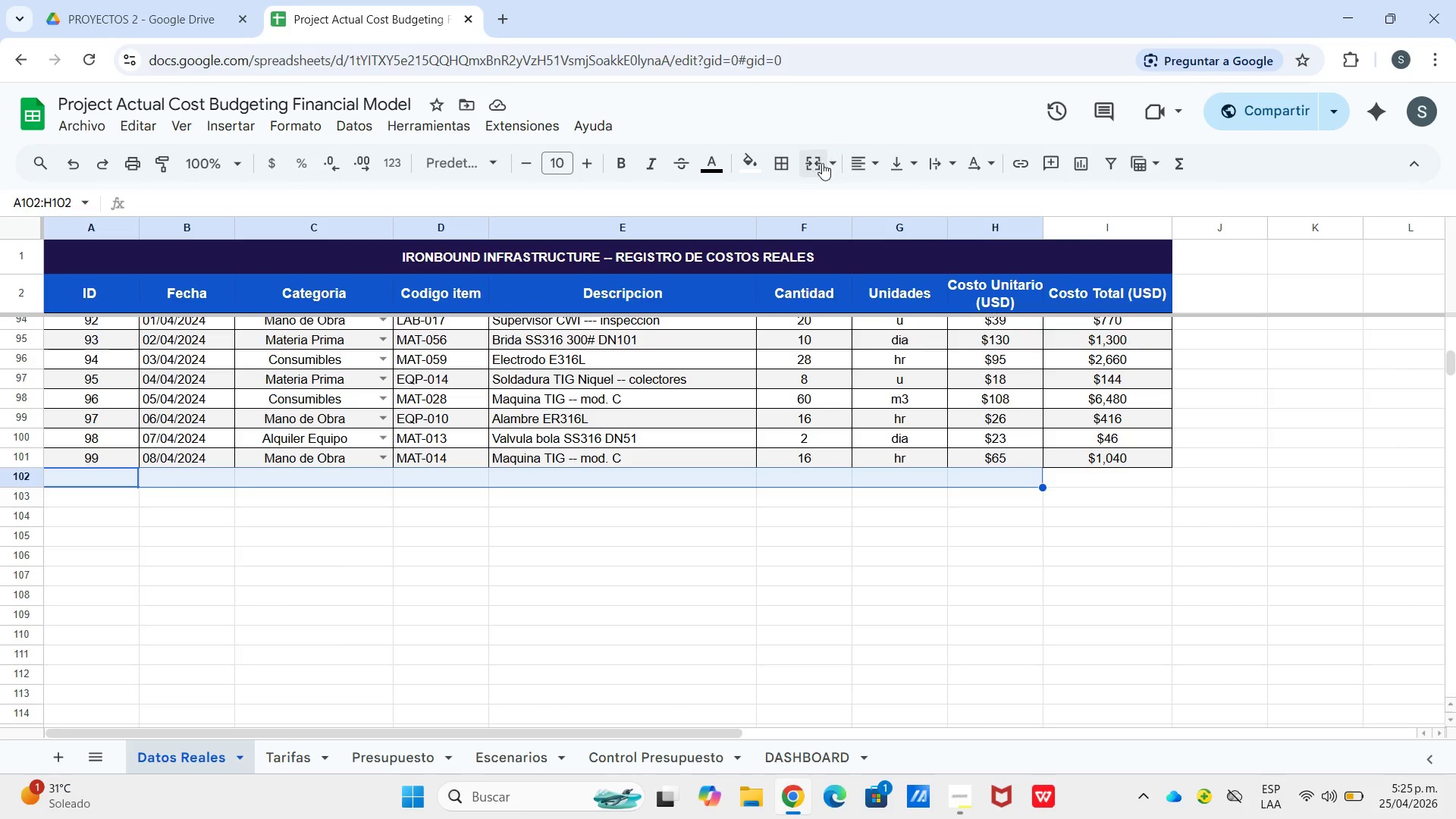 
left_click([819, 165])
 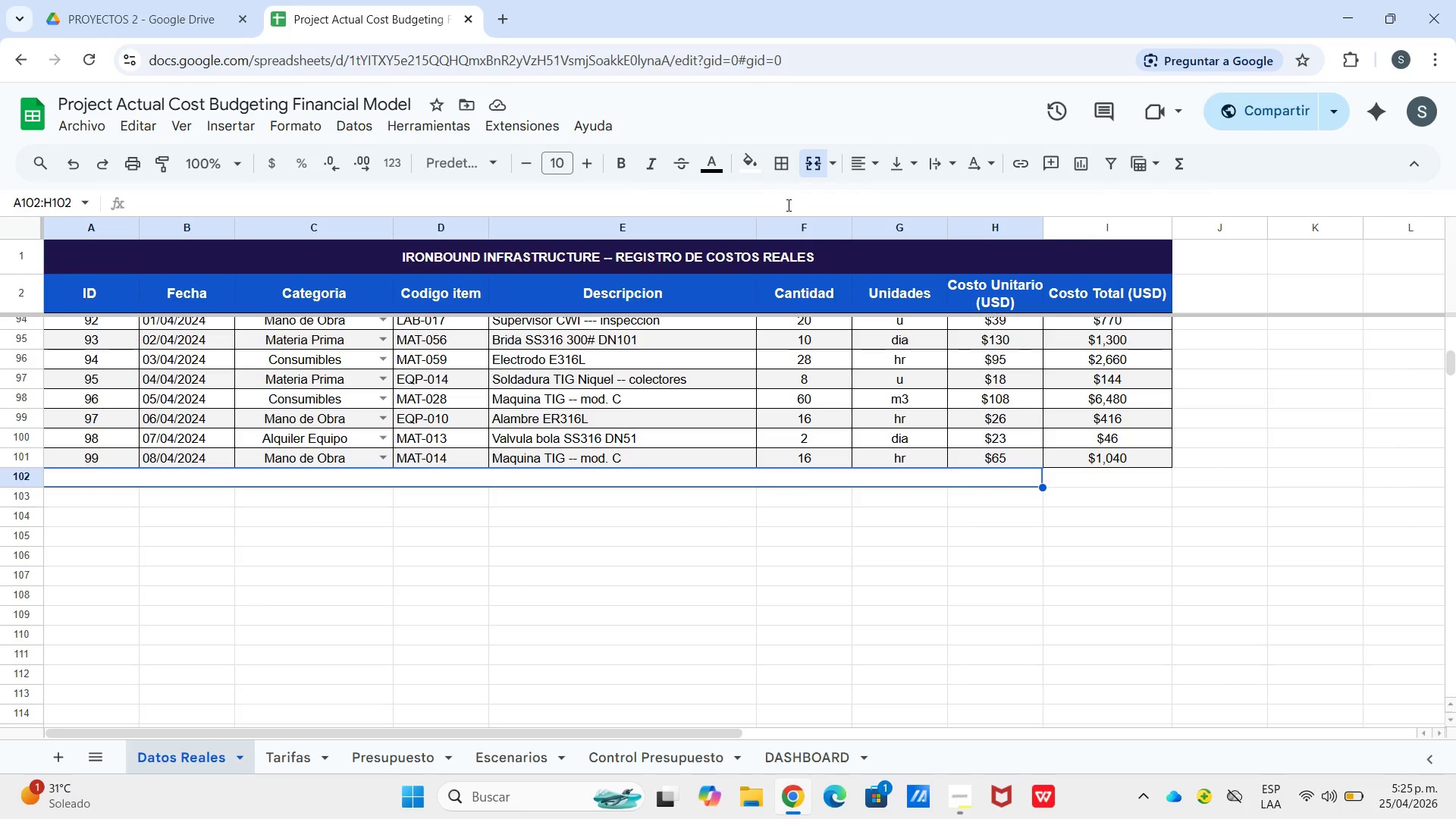 
wait(10.86)
 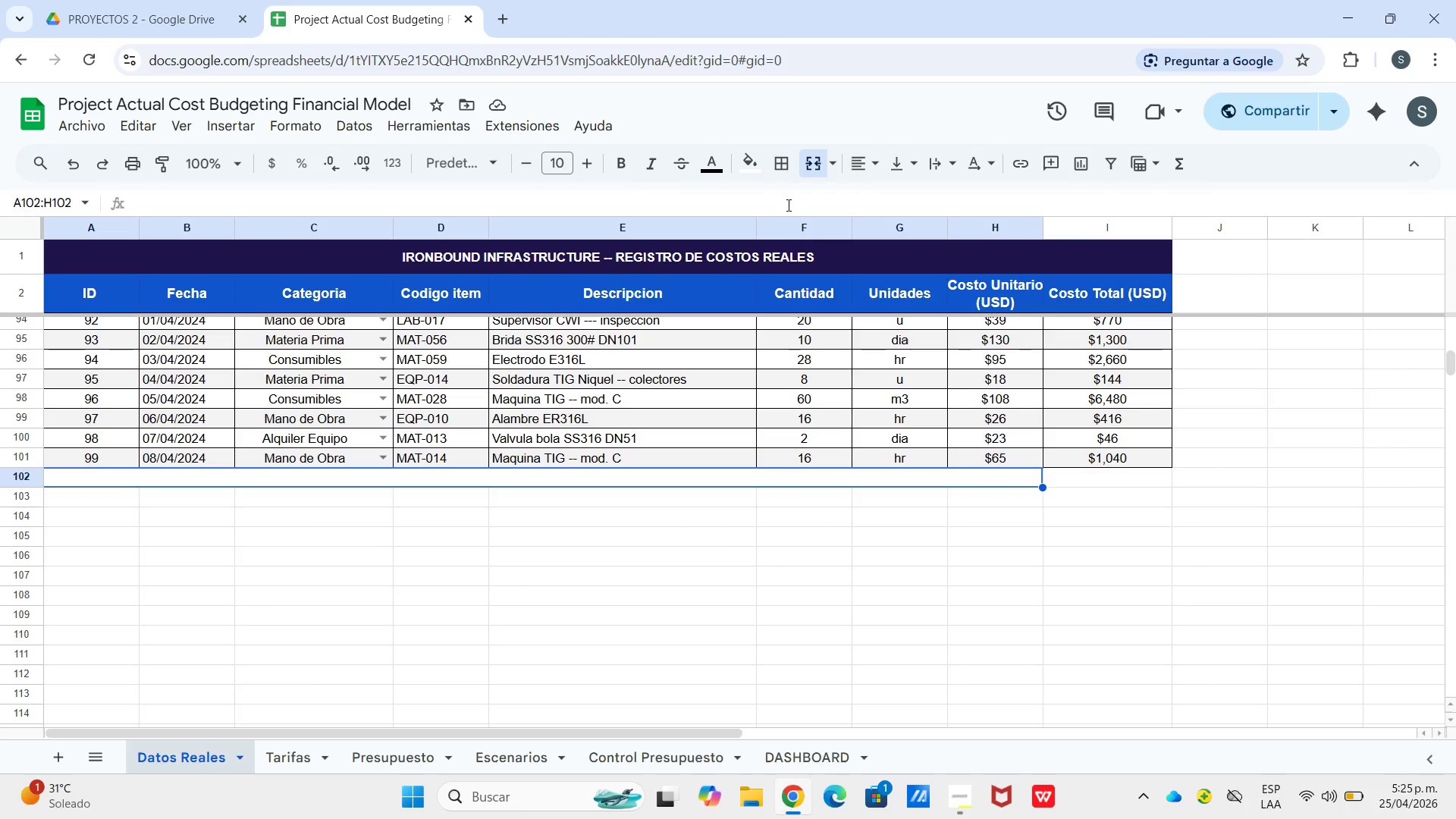 
type(TOTL)
key(Backspace)
type(AL COSTOS REALES)
 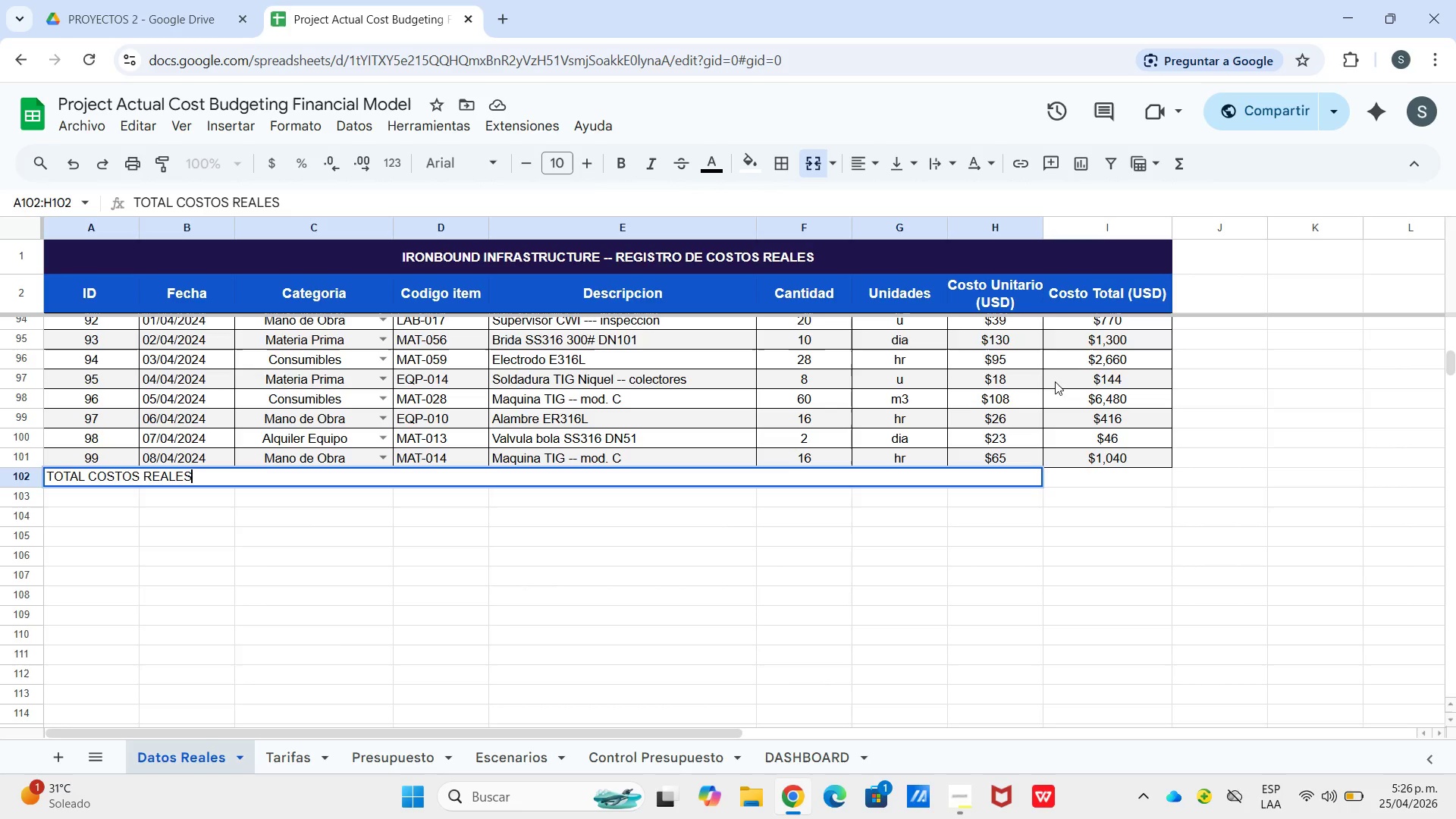 
left_click([868, 158])
 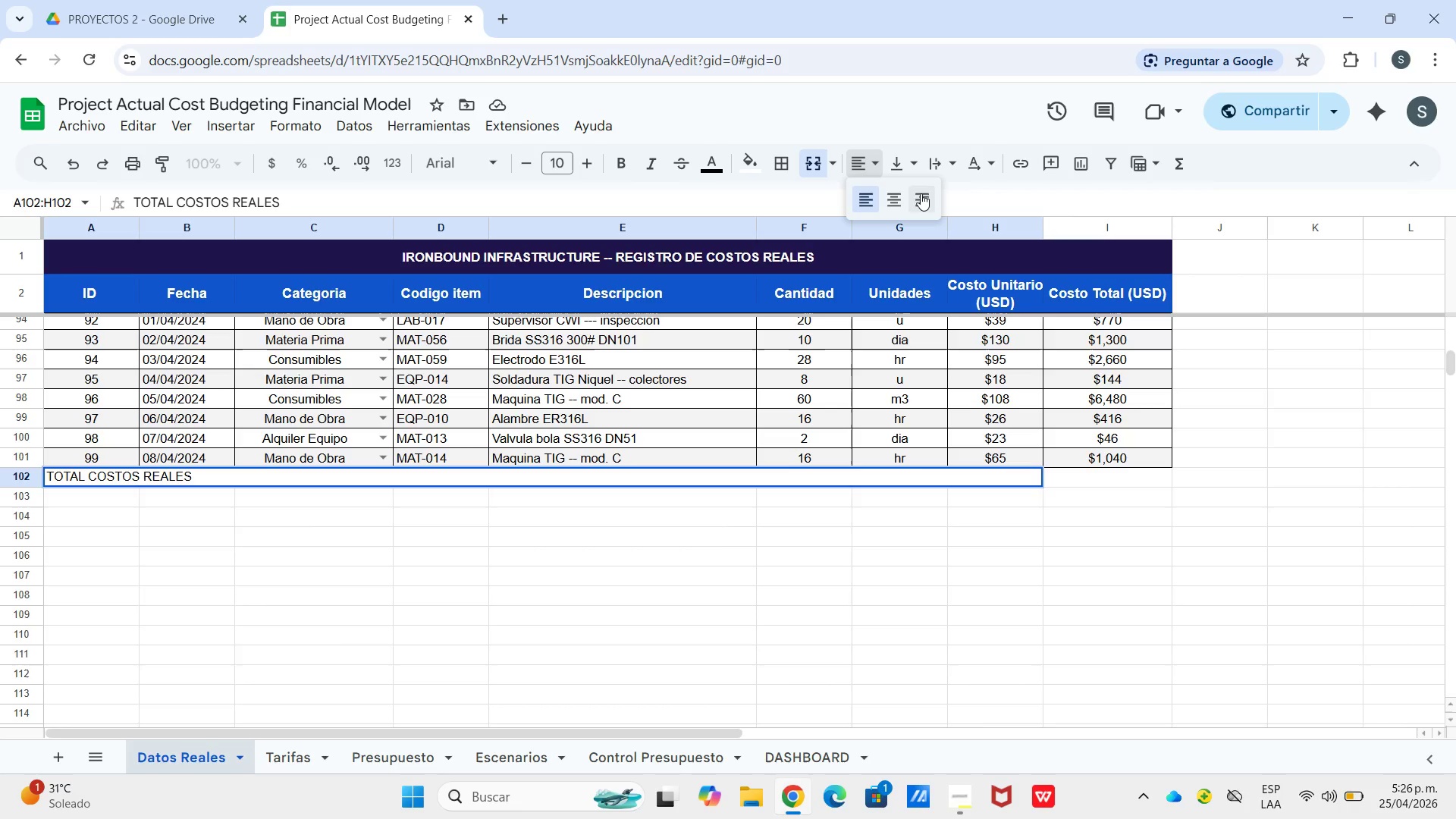 
left_click_drag(start_coordinate=[922, 198], to_coordinate=[917, 199])
 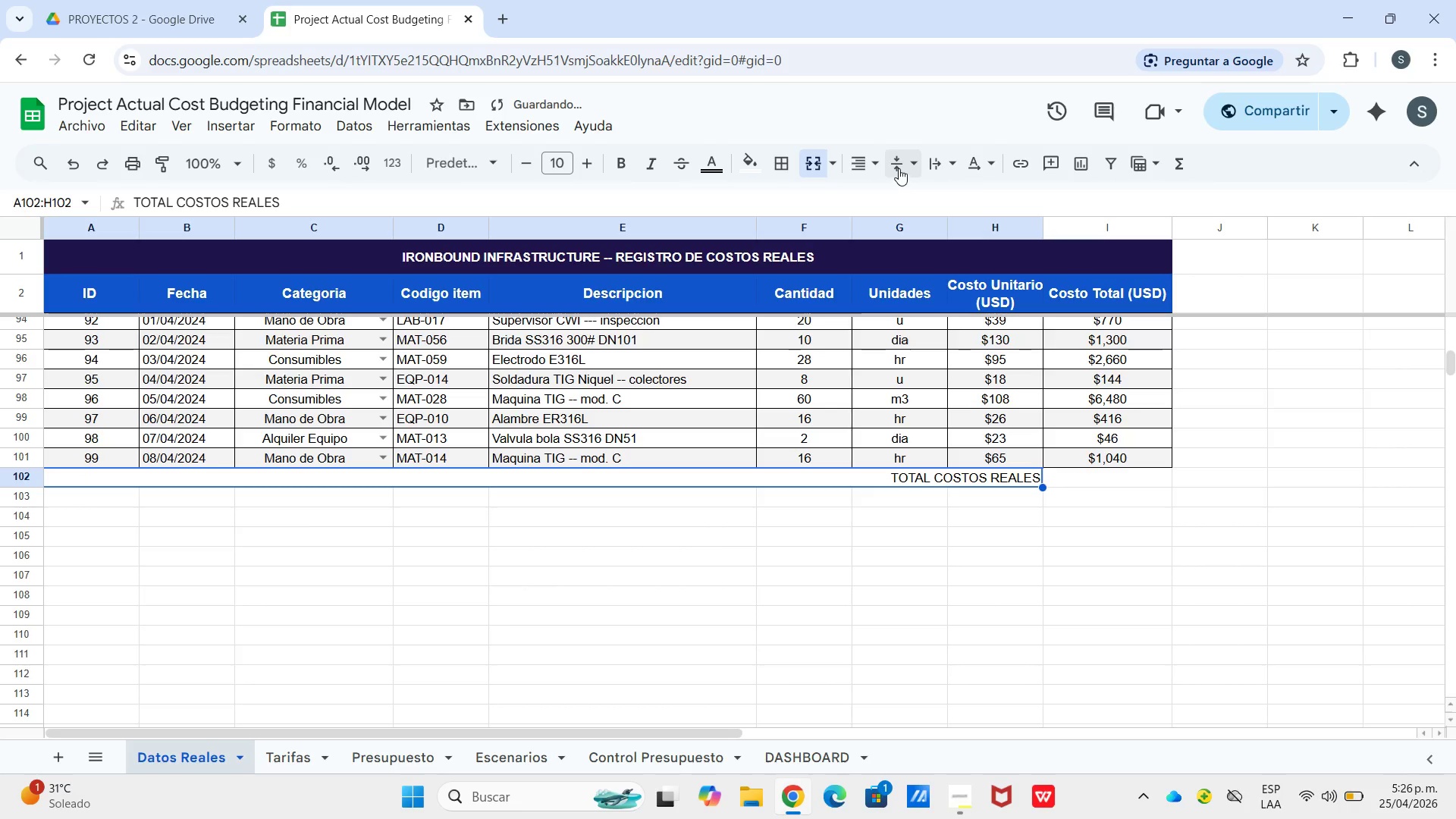 
double_click([899, 168])
 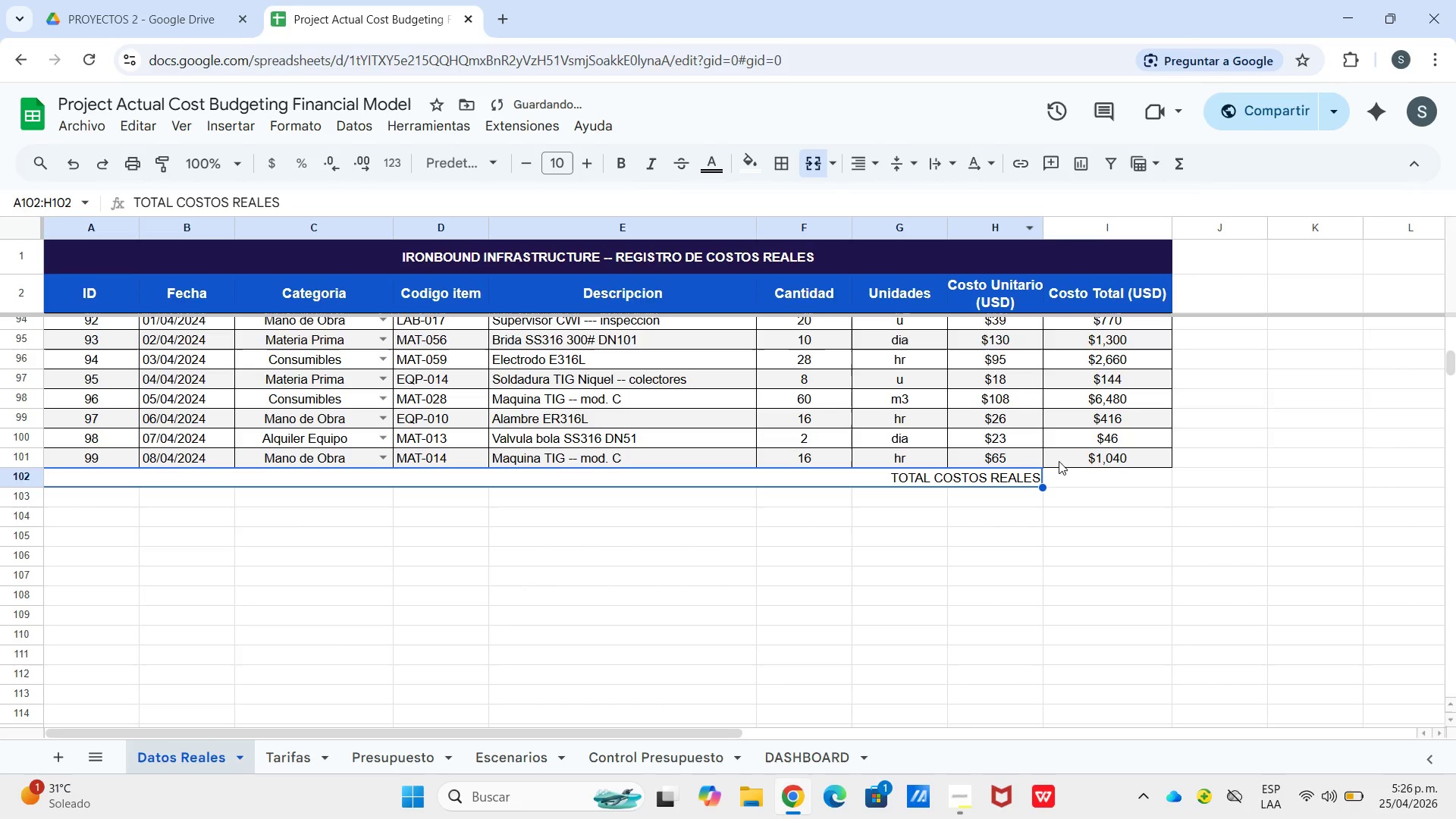 
left_click([1065, 474])
 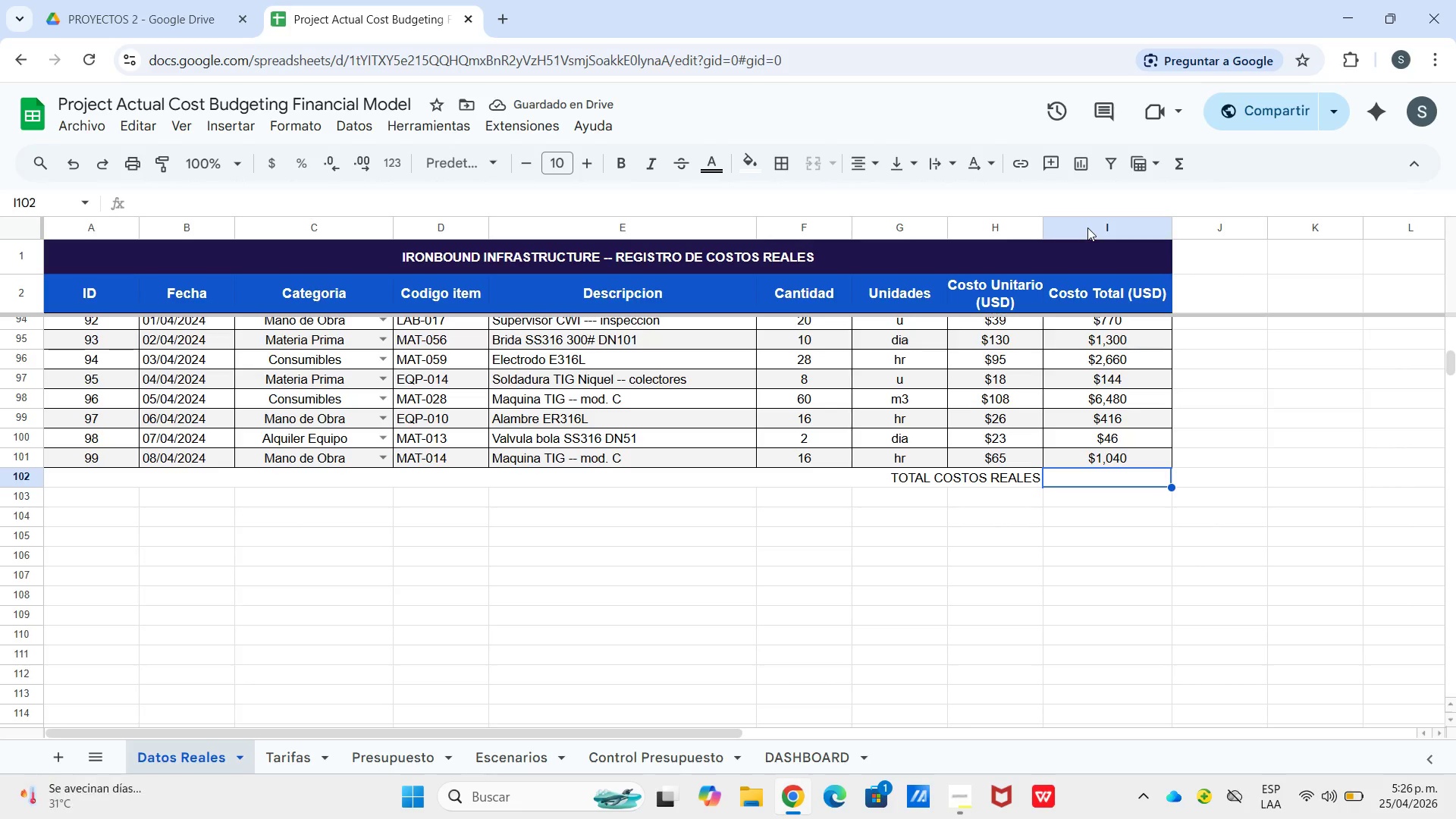 
type()SI.ERROR)
key(Tab)
type(SUMA)
key(Tab)
type(I3>I102(,0()
 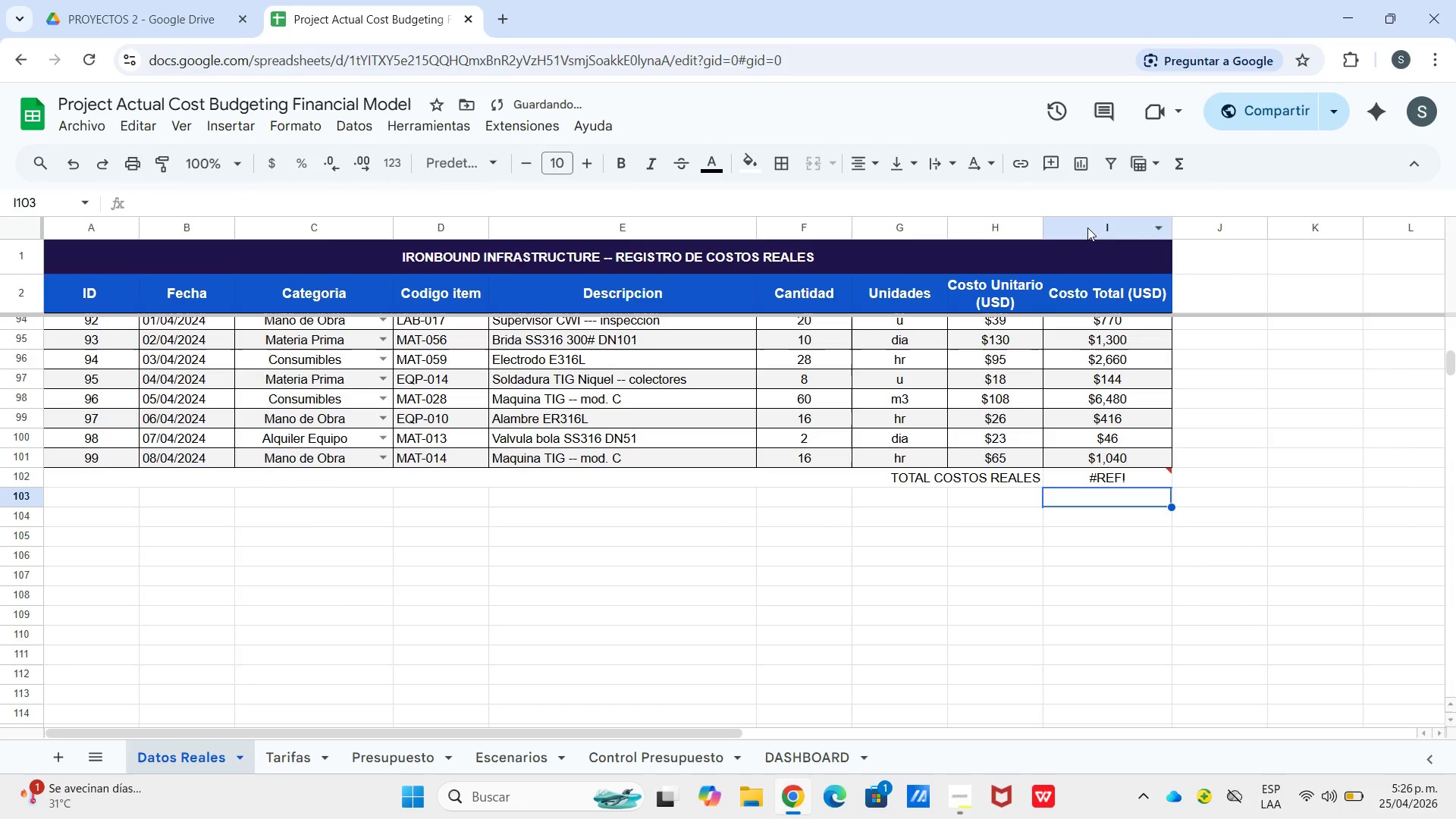 
 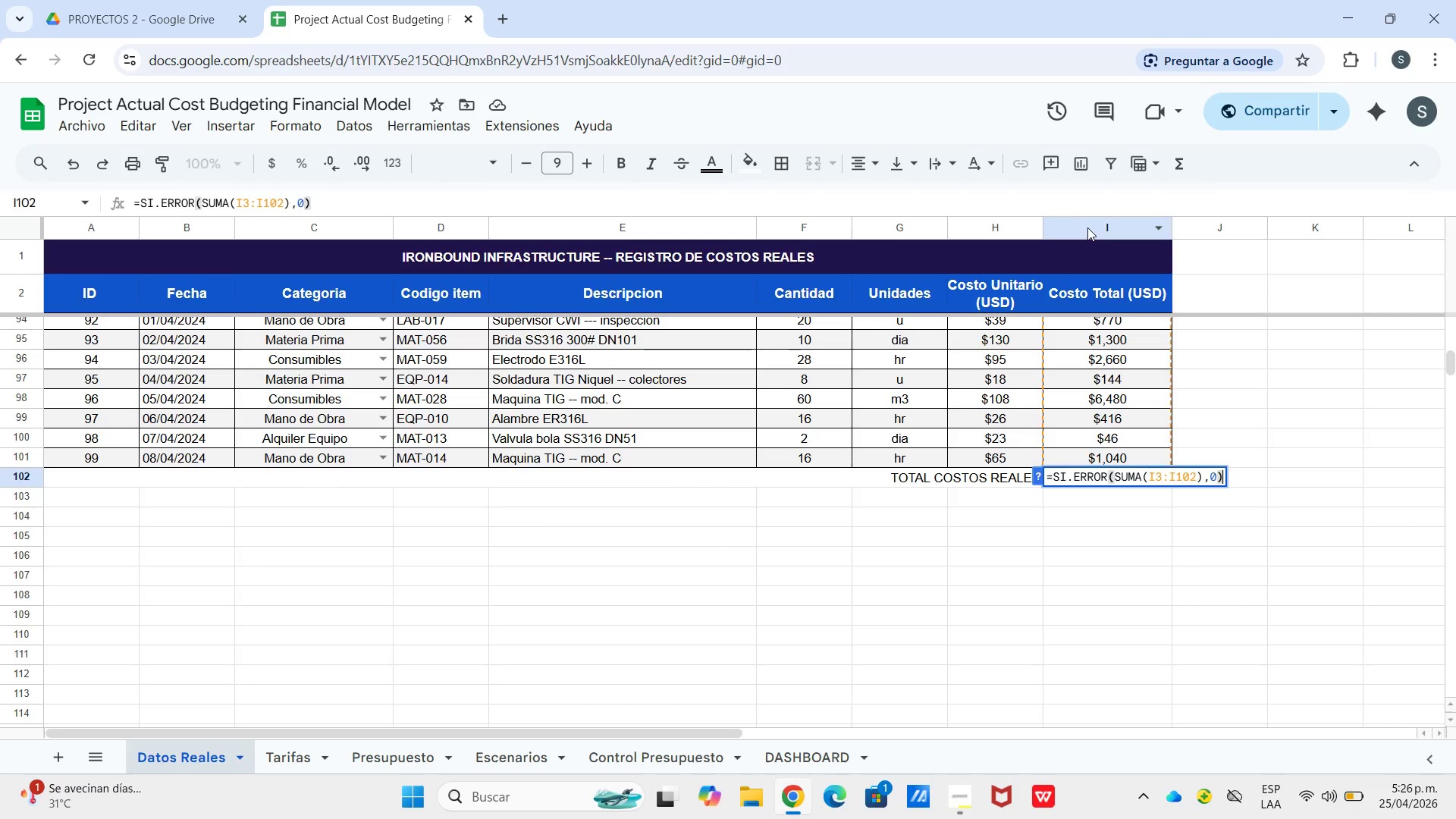 
key(Enter)
 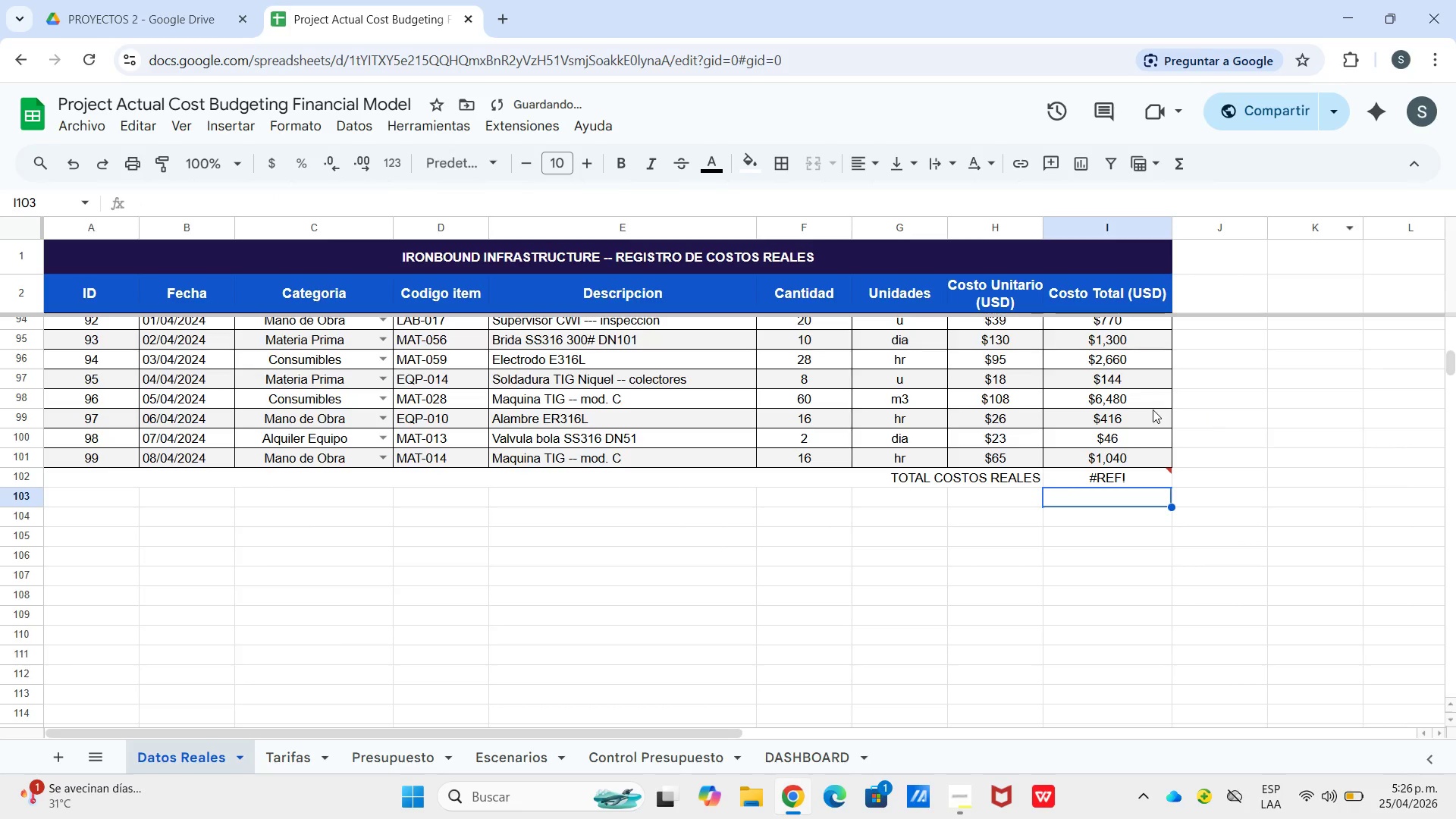 
left_click([1087, 477])
 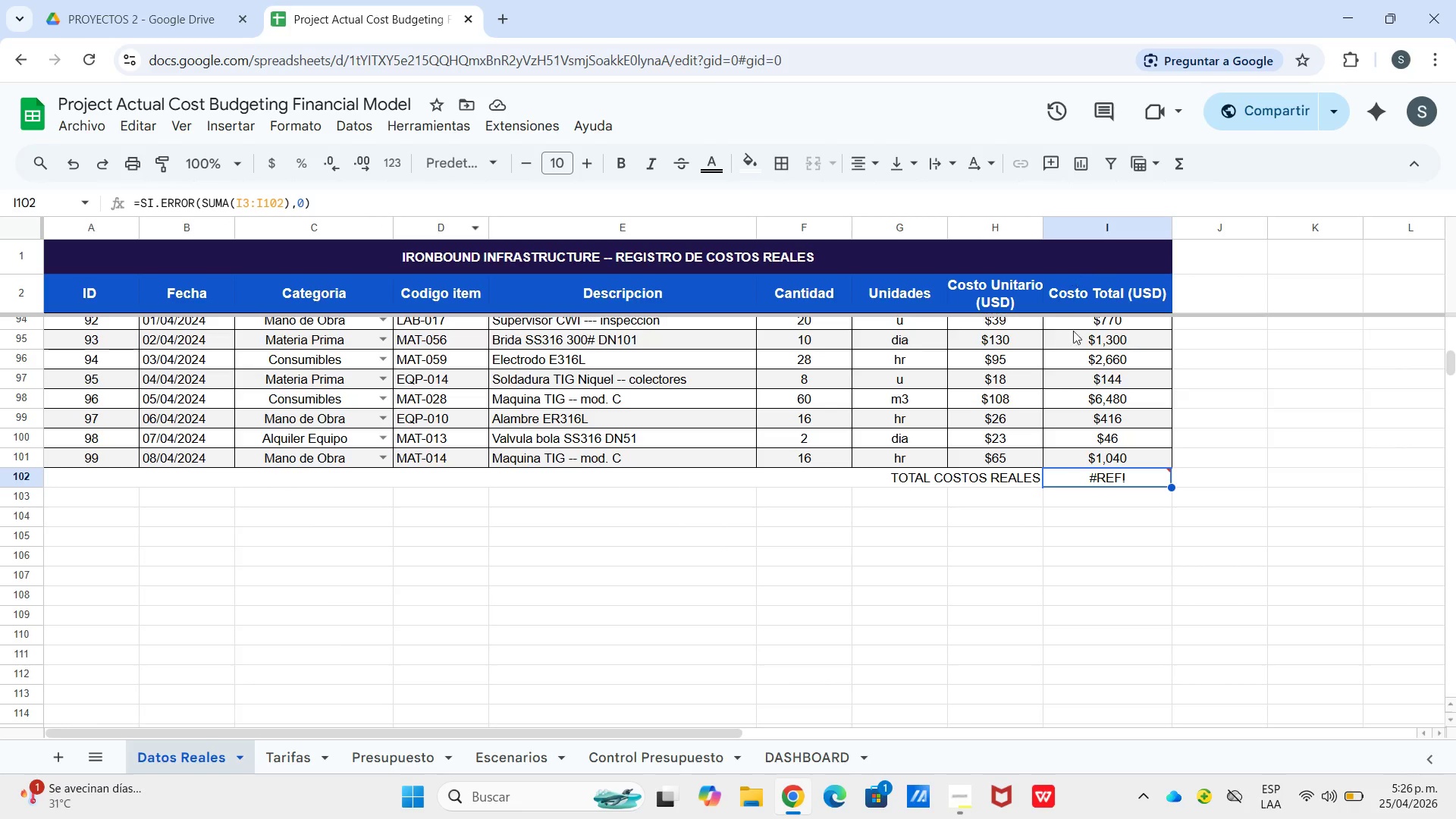 
wait(16.26)
 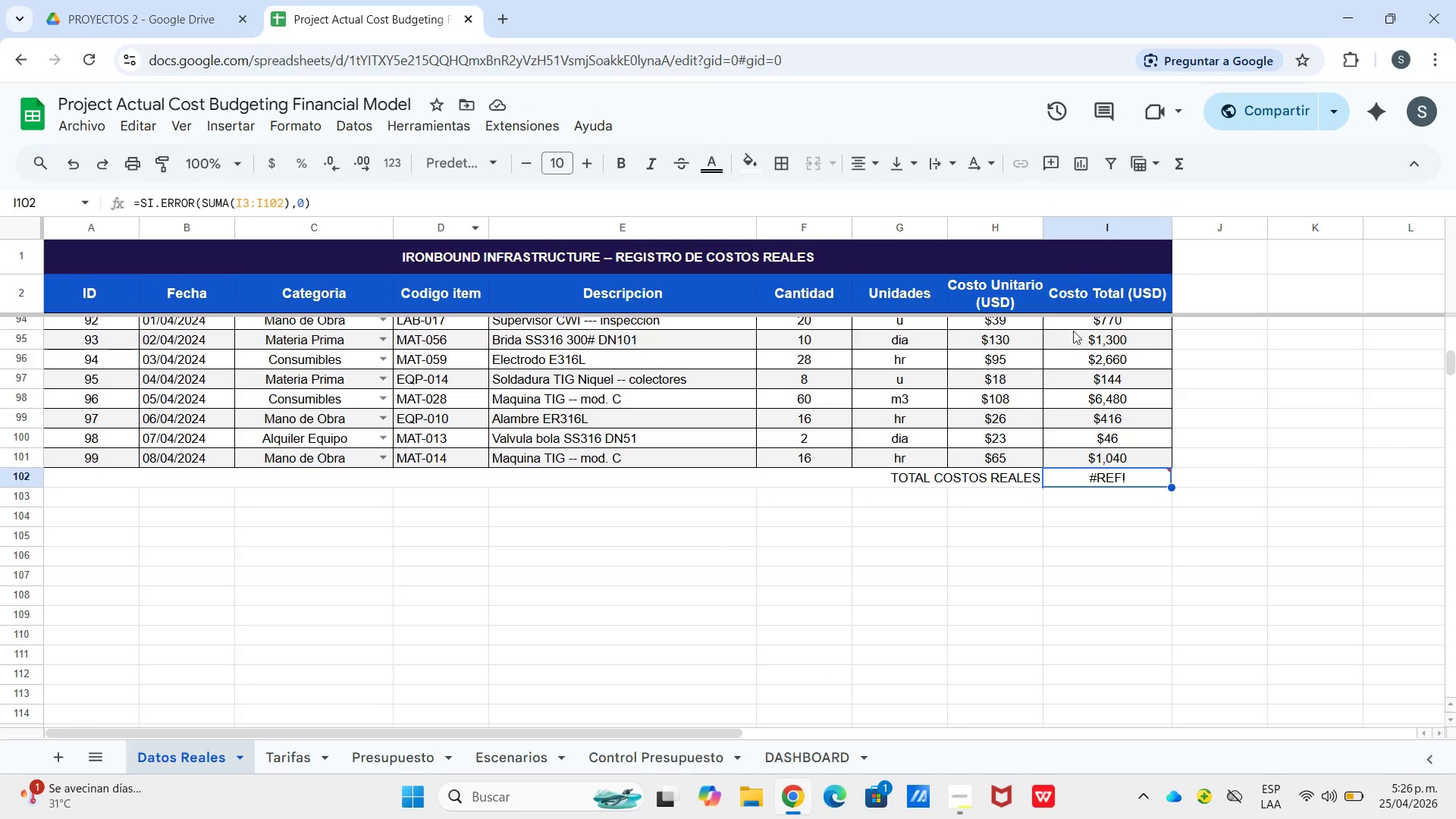 
key(Enter)
 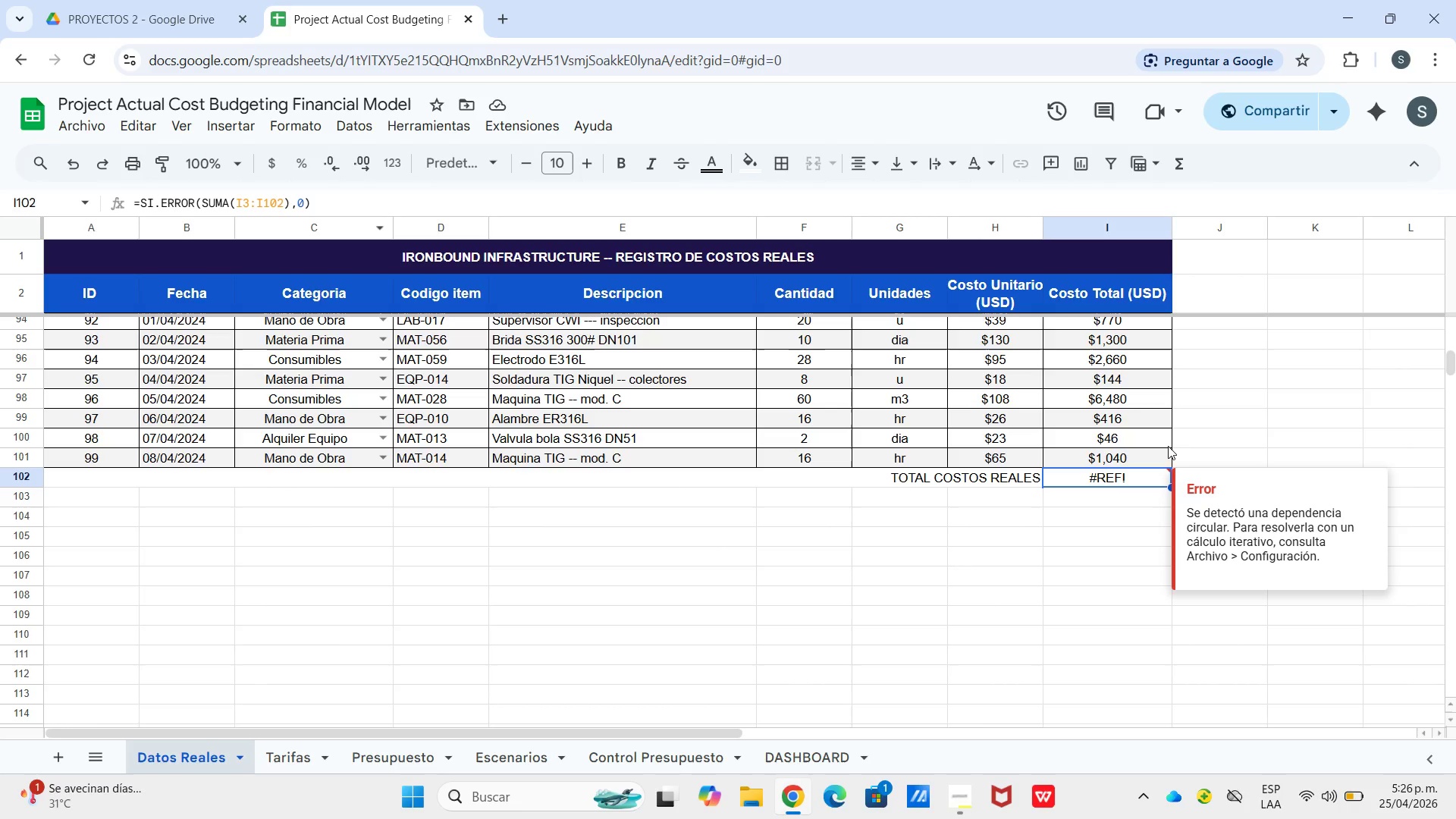 
scroll: coordinate [1181, 427], scroll_direction: up, amount: 20.0
 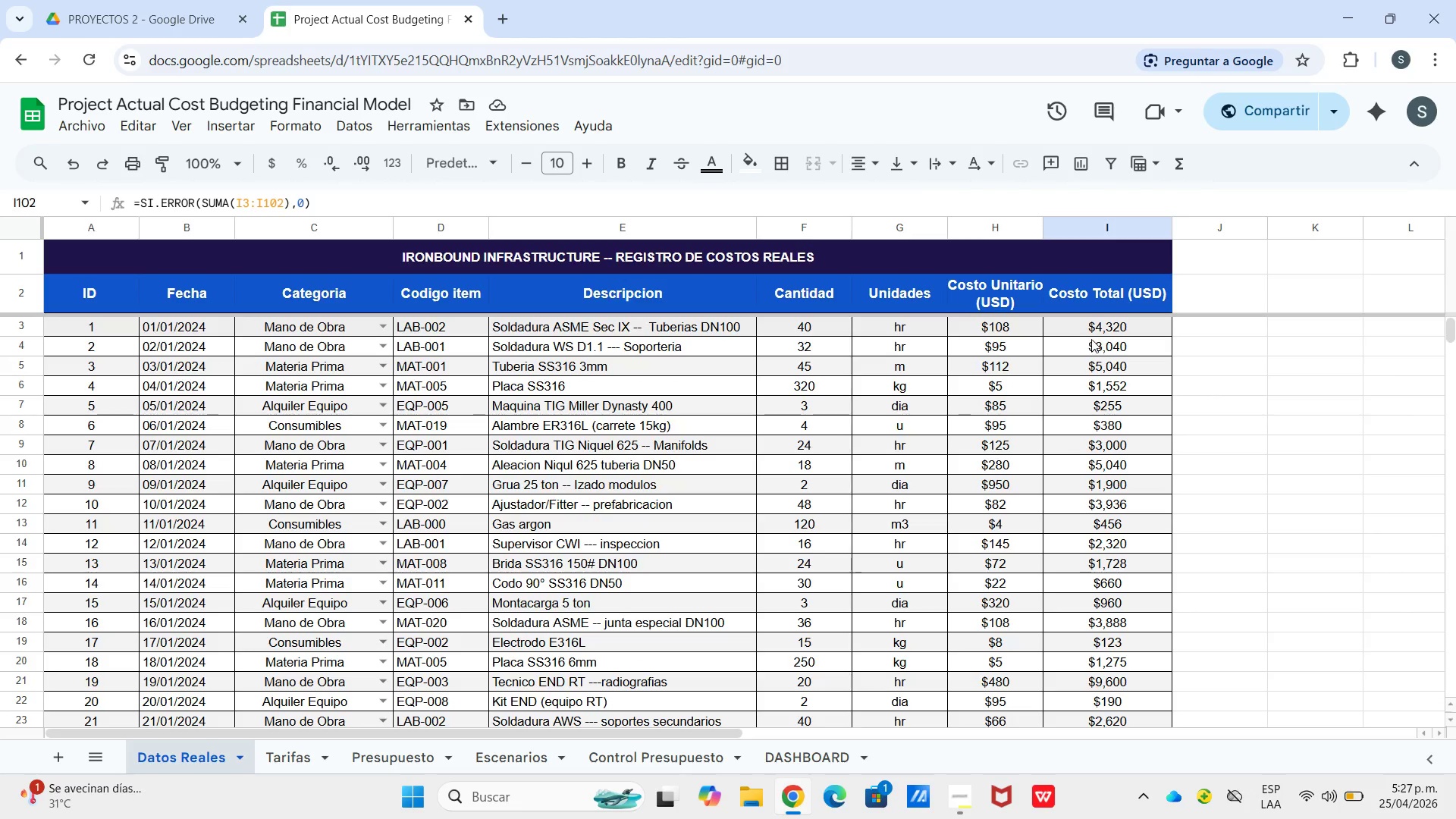 
left_click_drag(start_coordinate=[1103, 327], to_coordinate=[1146, 388])
 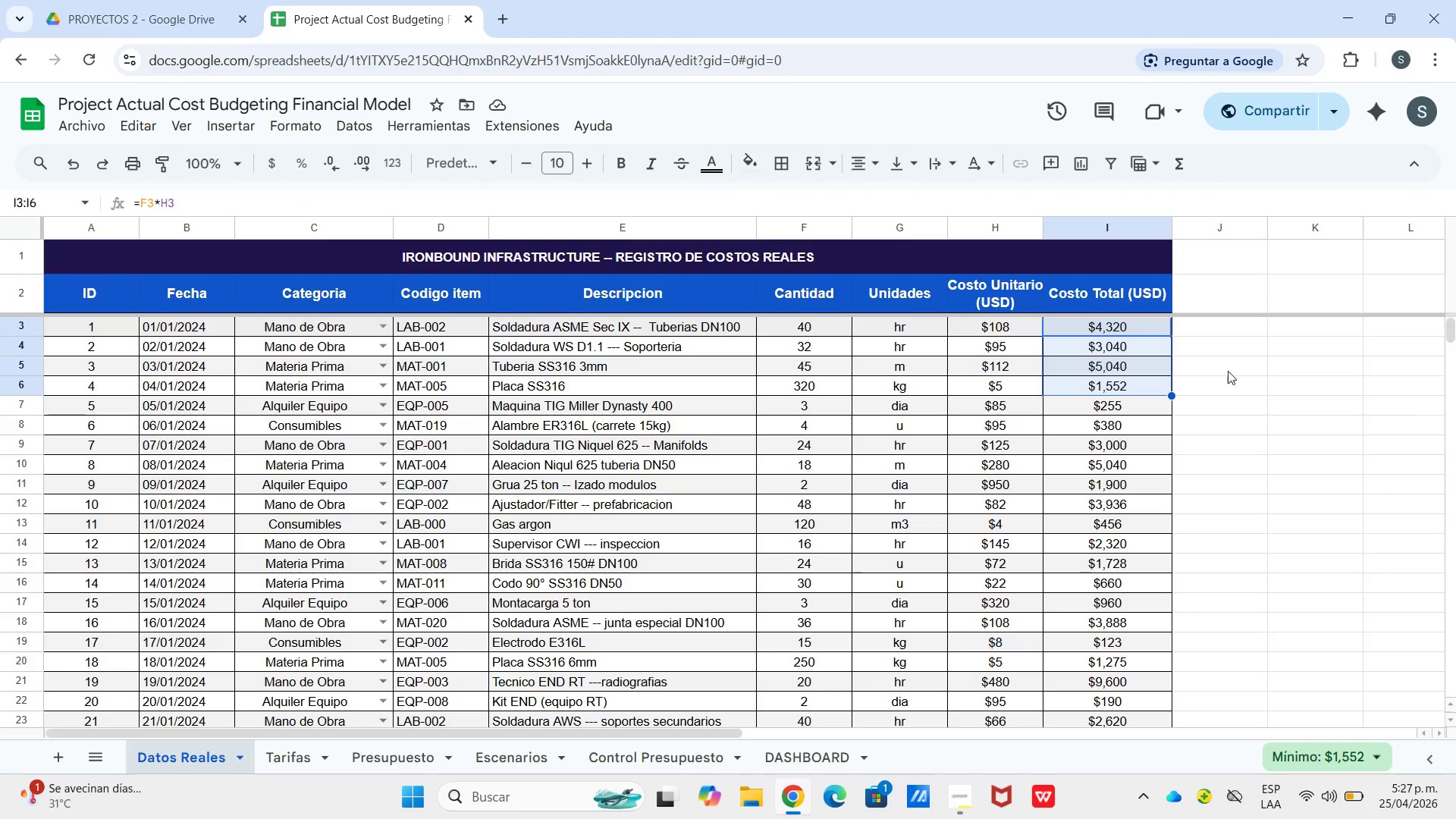 
left_click([1228, 371])
 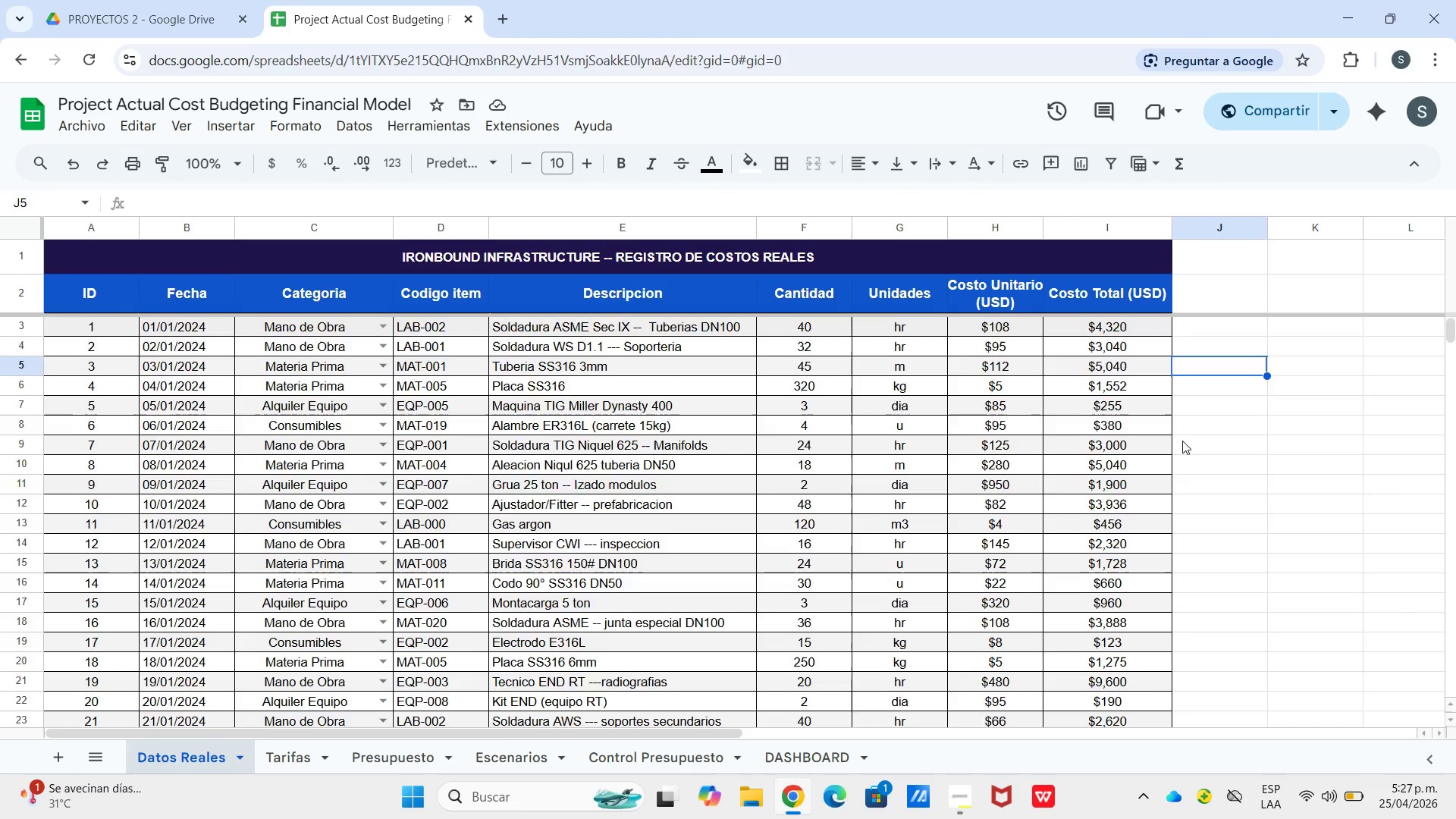 
scroll: coordinate [1104, 603], scroll_direction: down, amount: 20.0
 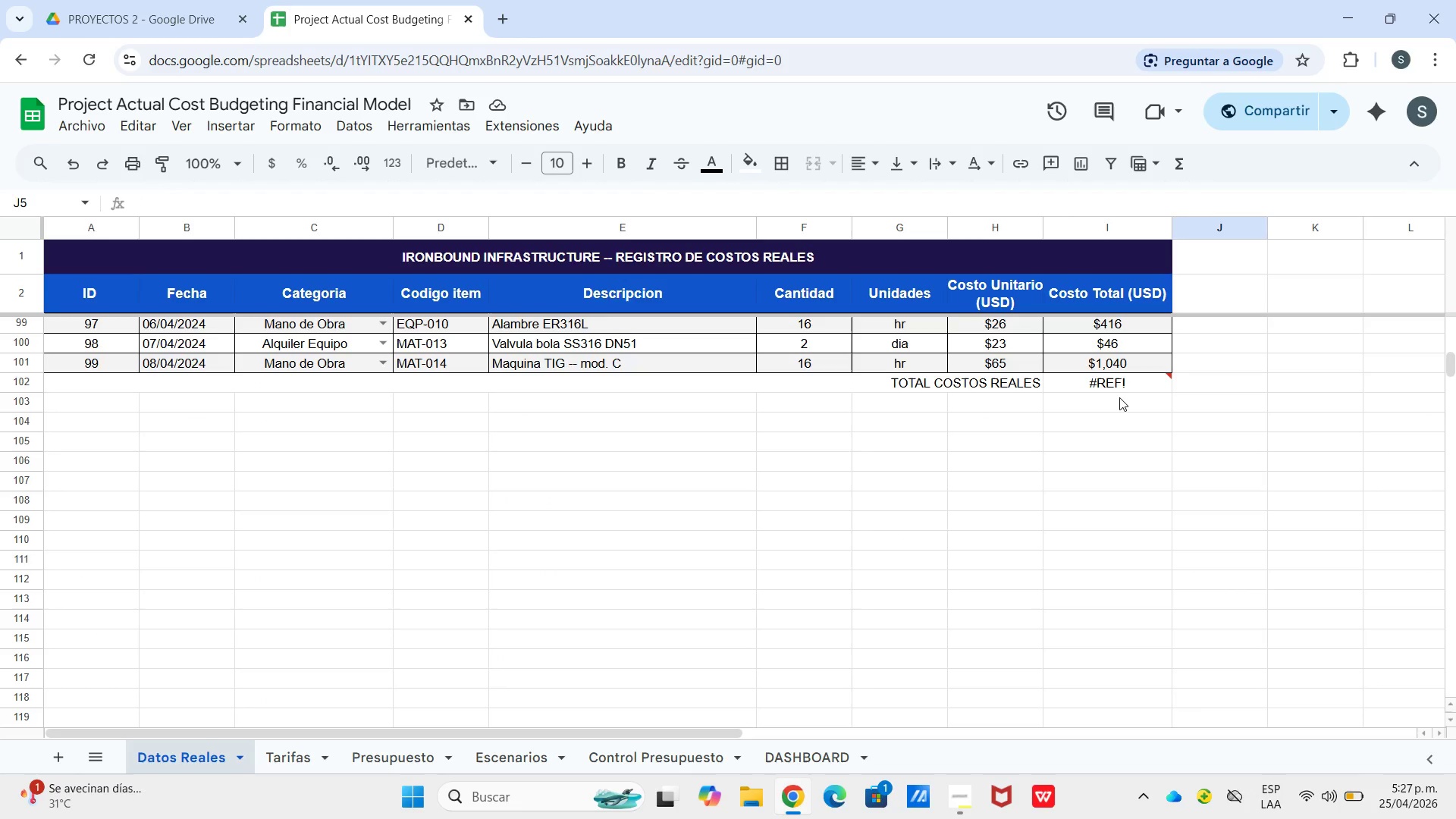 
left_click([1119, 397])
 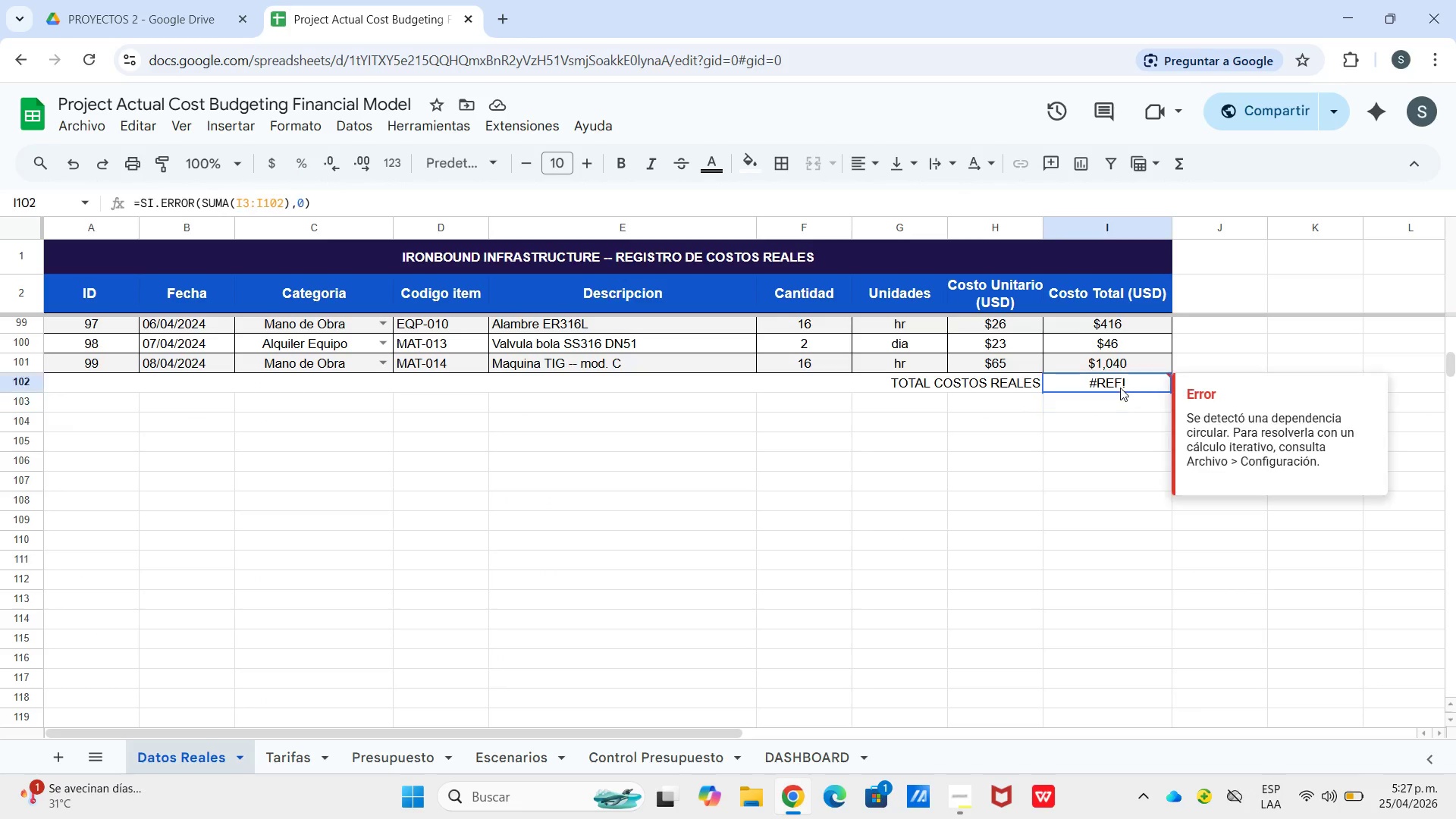 
left_click([1120, 388])
 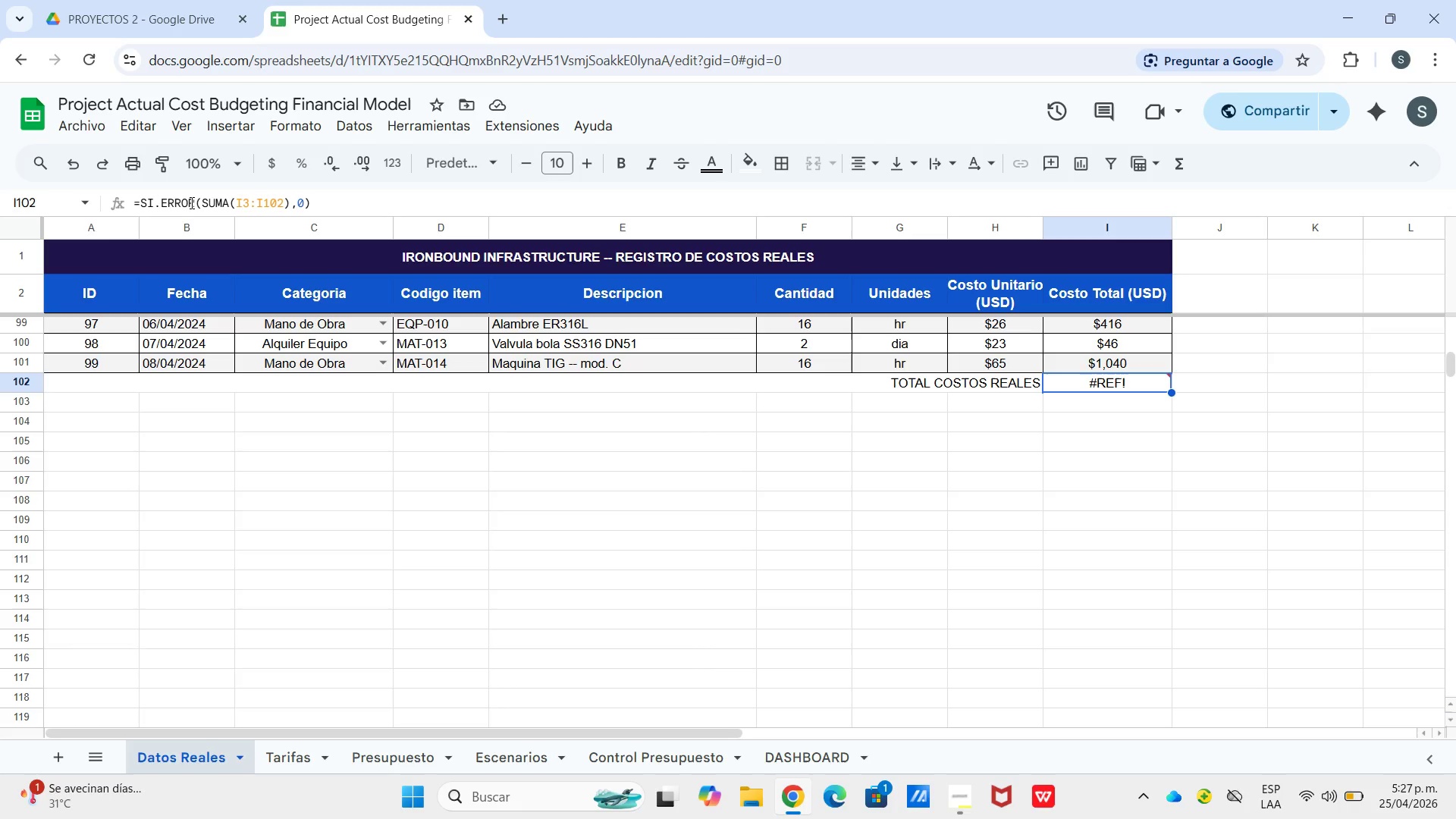 
left_click_drag(start_coordinate=[194, 202], to_coordinate=[174, 210])
 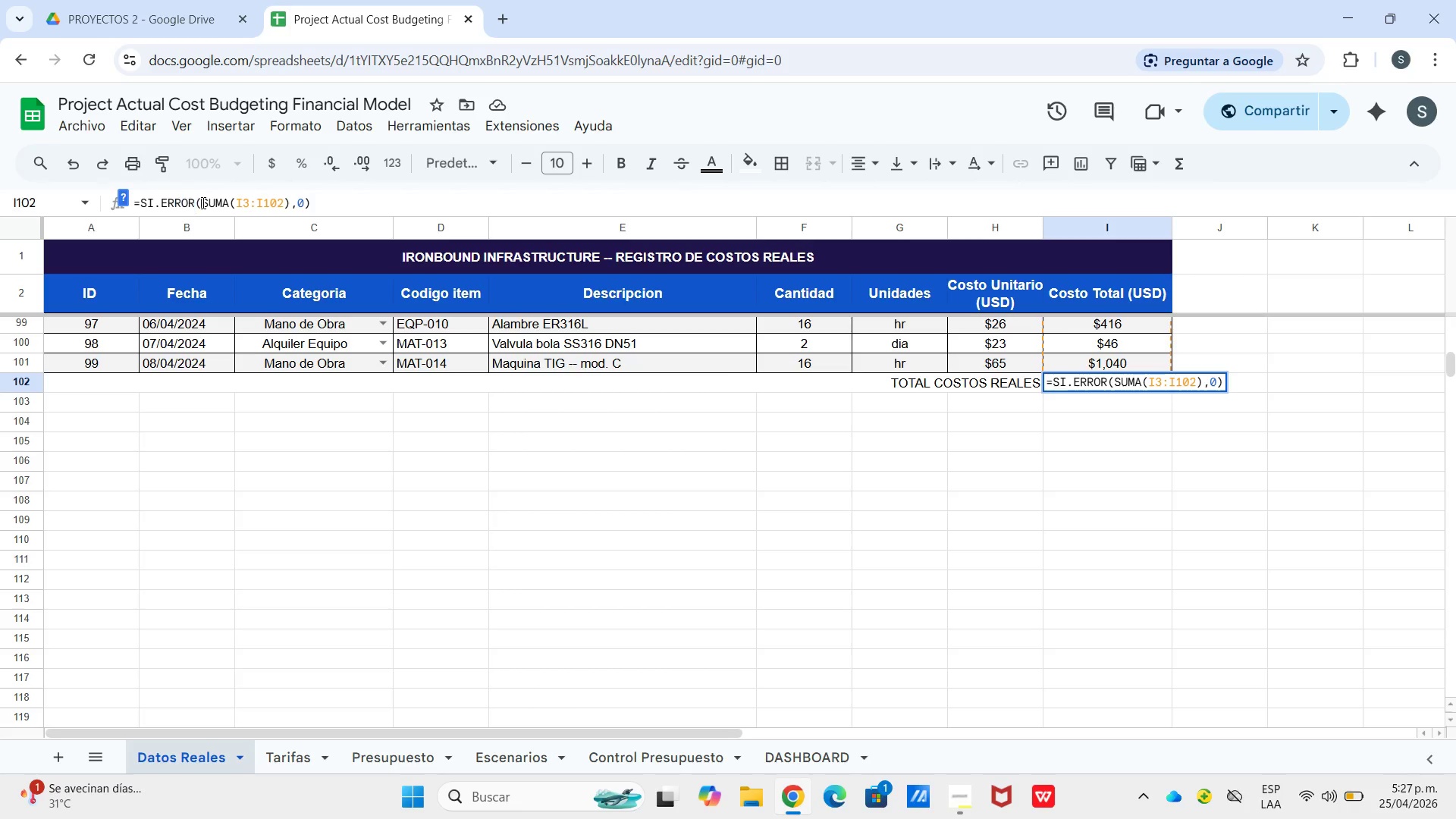 
left_click_drag(start_coordinate=[202, 202], to_coordinate=[161, 204])
 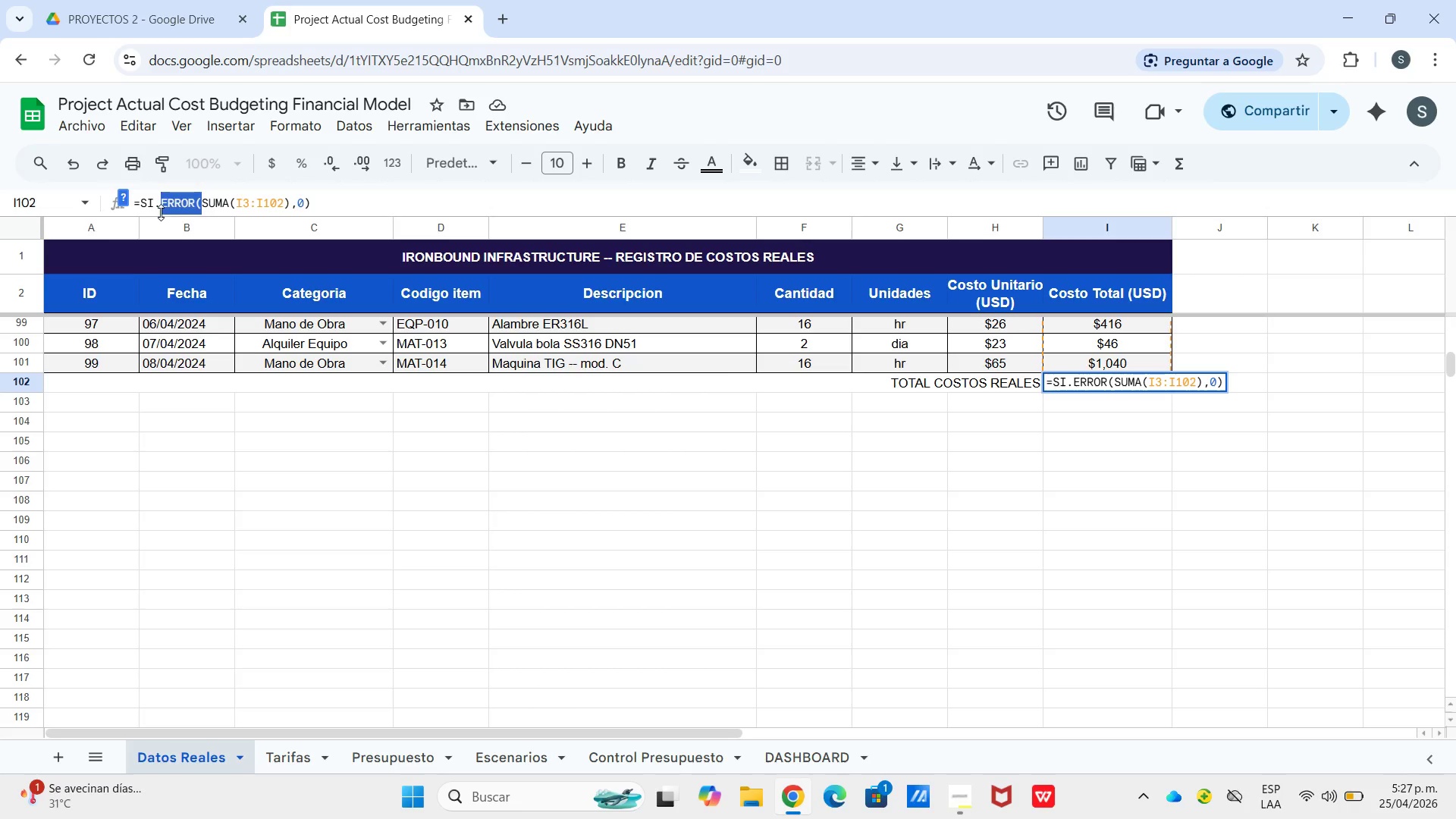 
key(Backspace)
 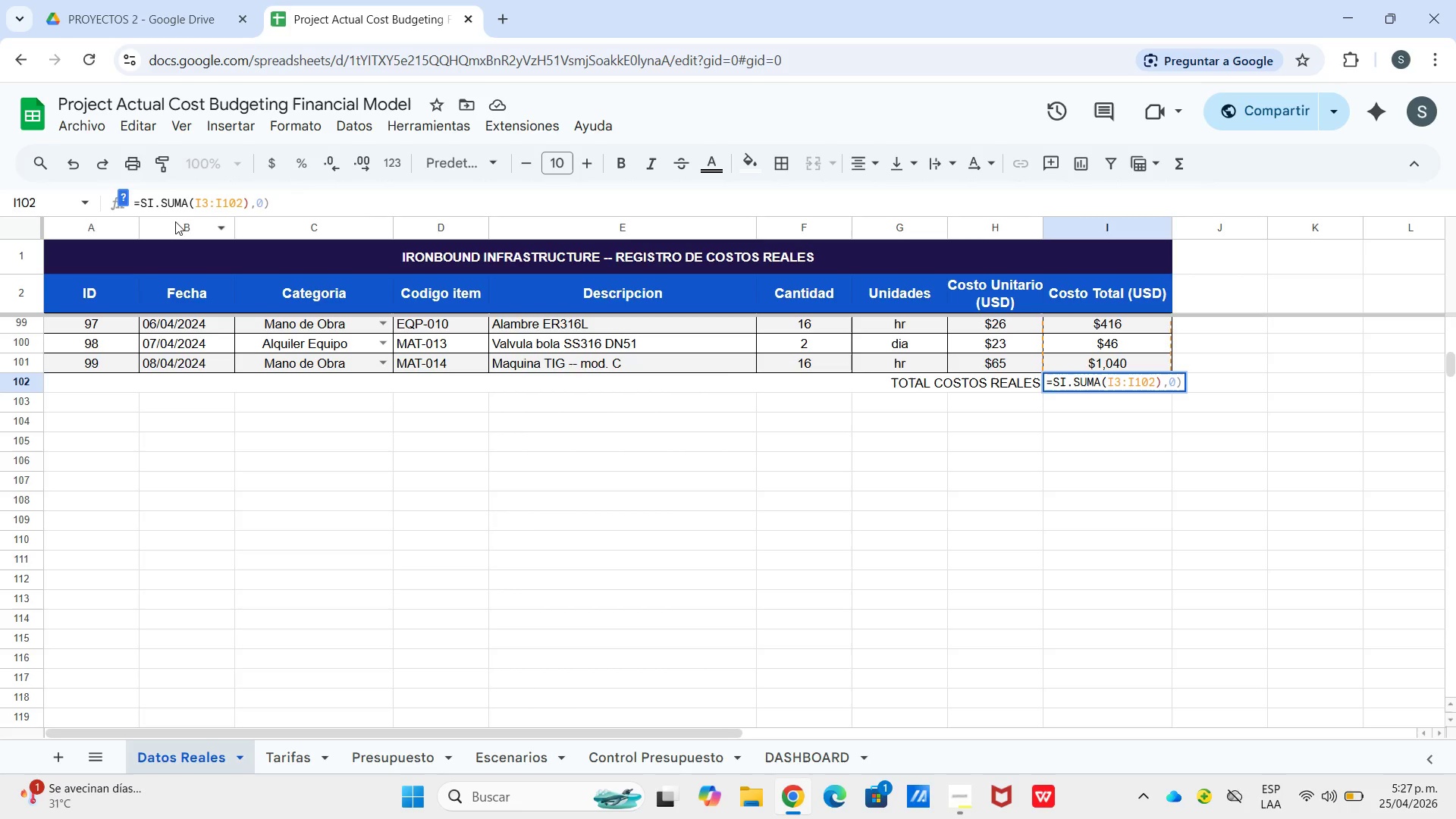 
key(Backspace)
 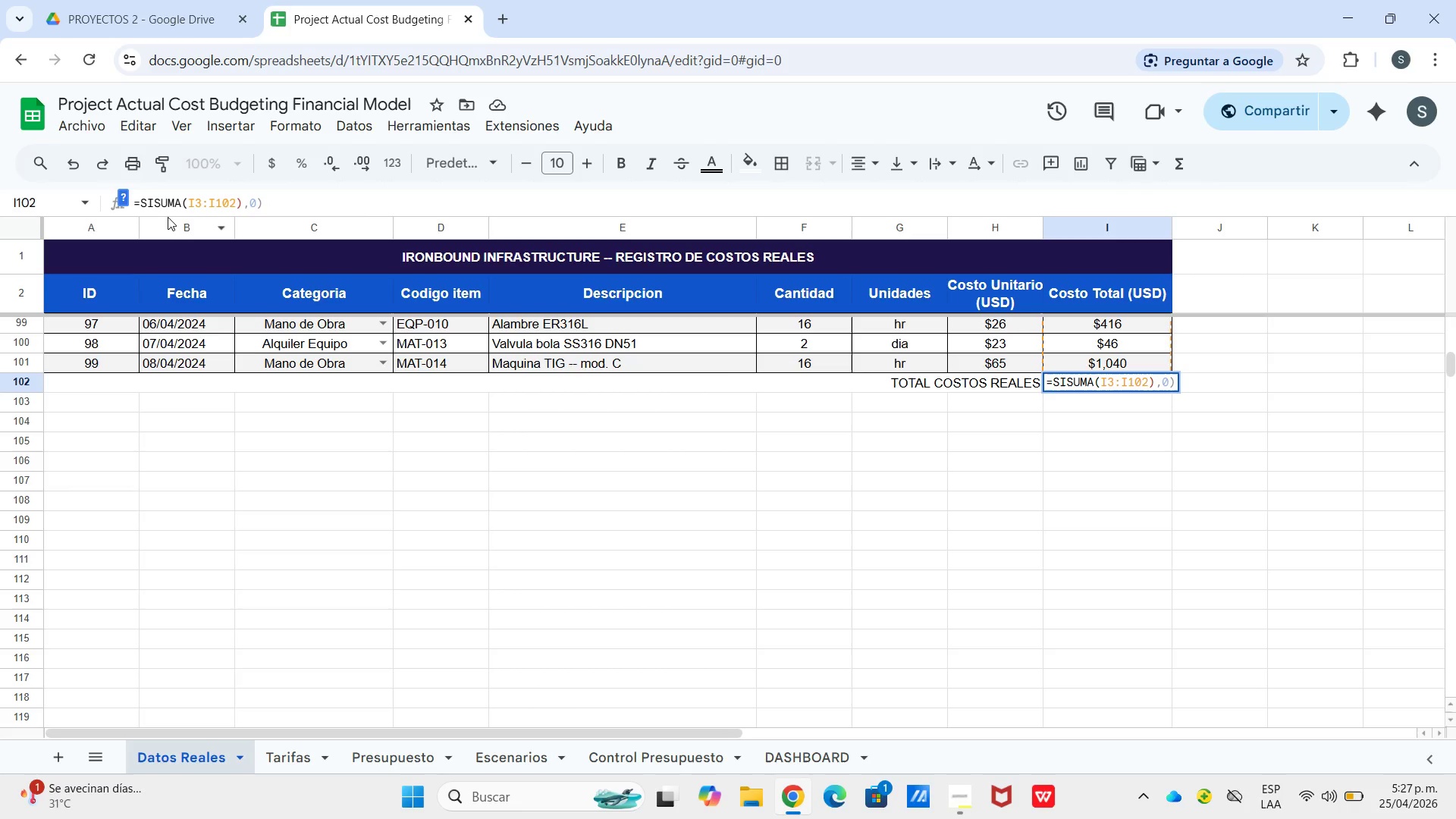 
key(Backspace)
 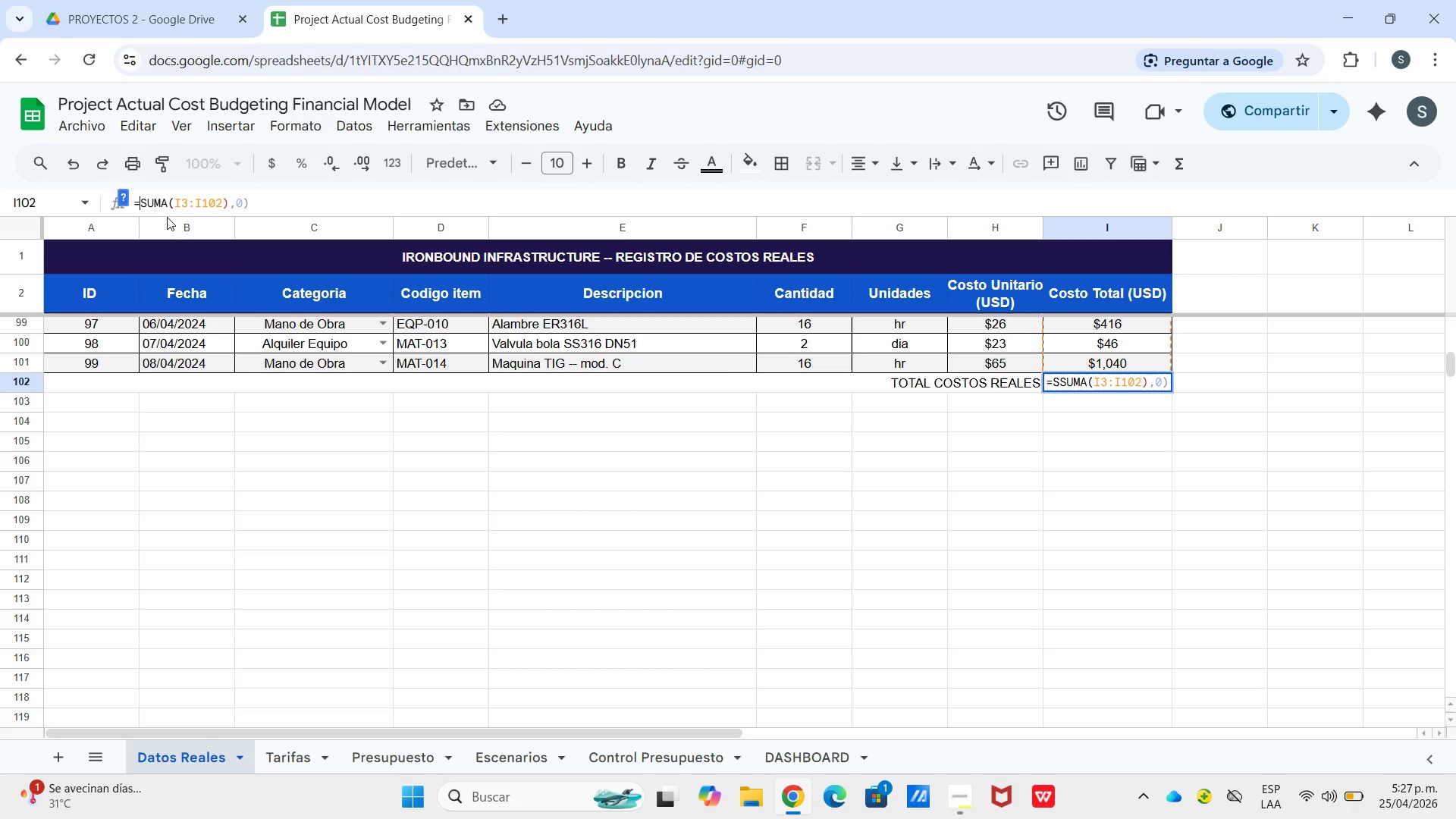 
key(Backspace)
 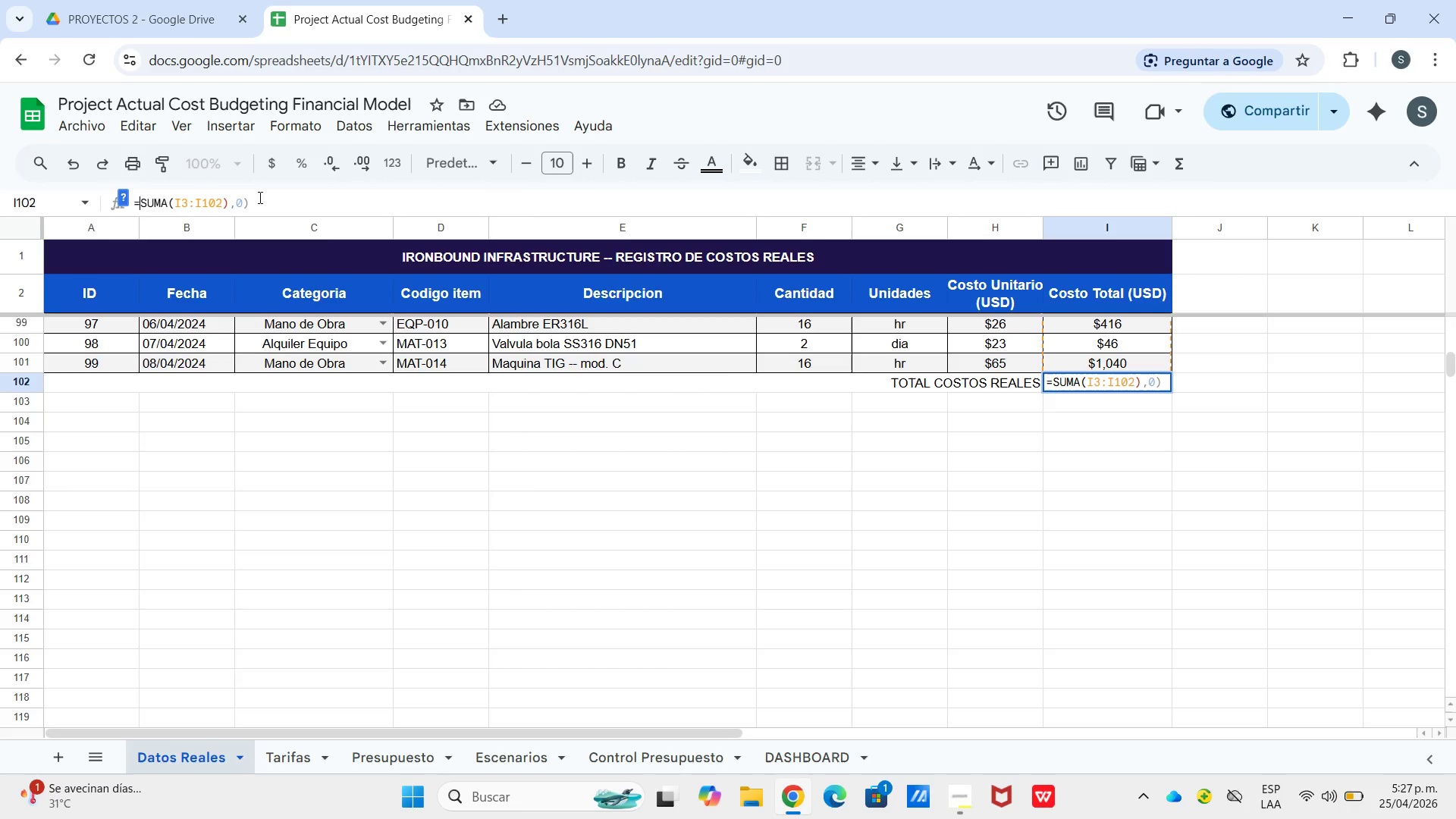 
key(Enter)
 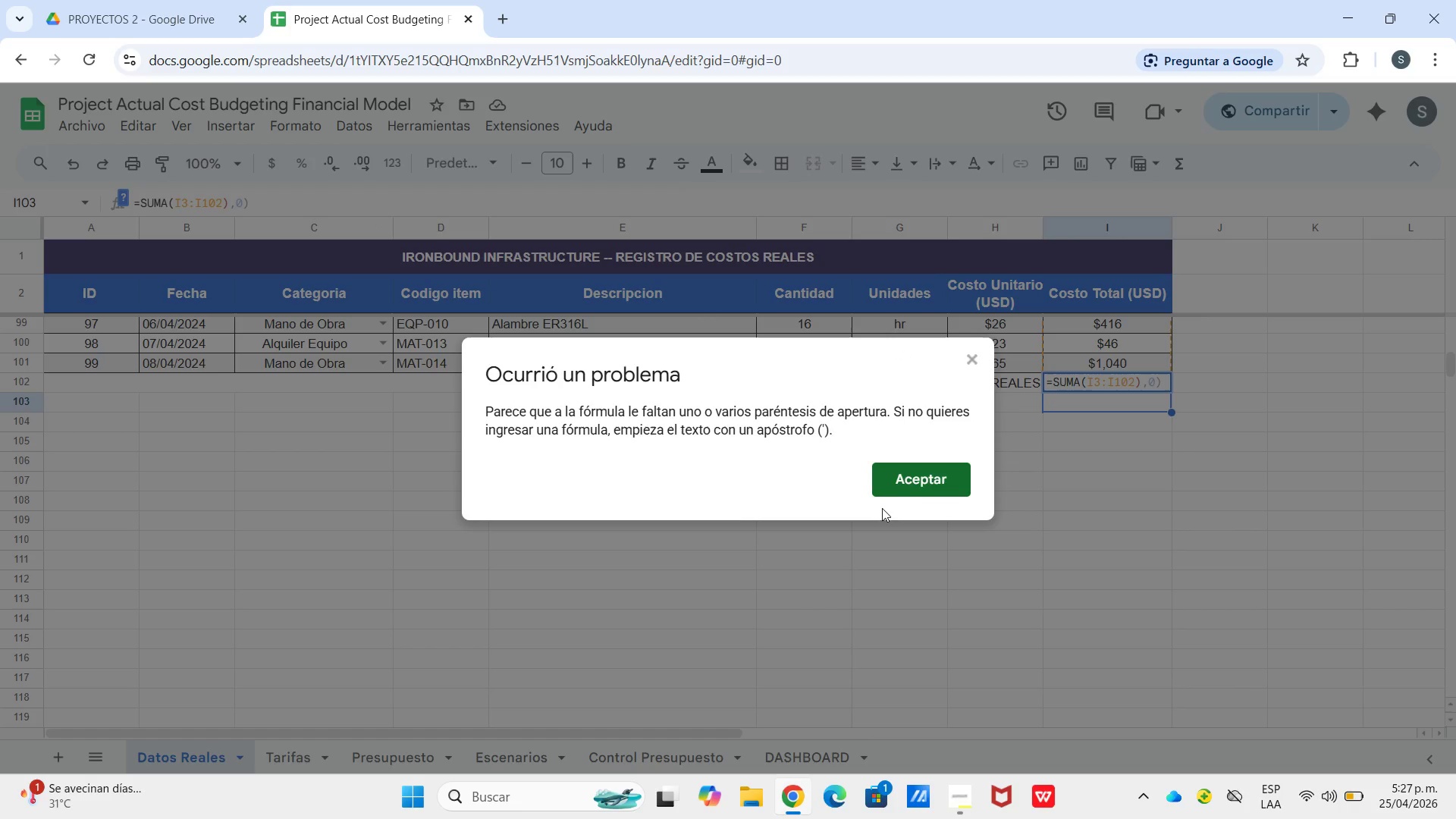 
left_click([896, 485])
 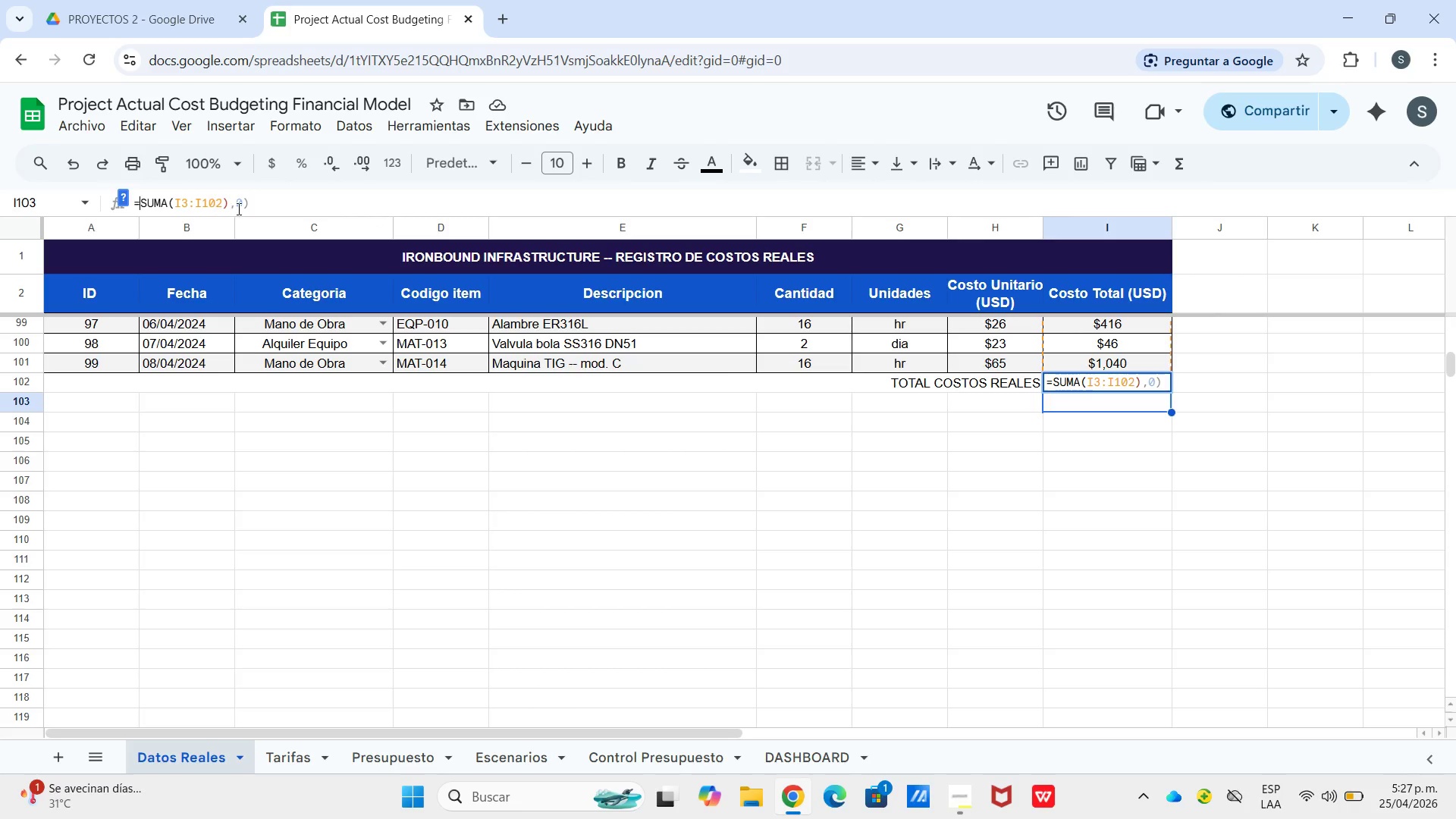 
left_click_drag(start_coordinate=[273, 202], to_coordinate=[278, 205])
 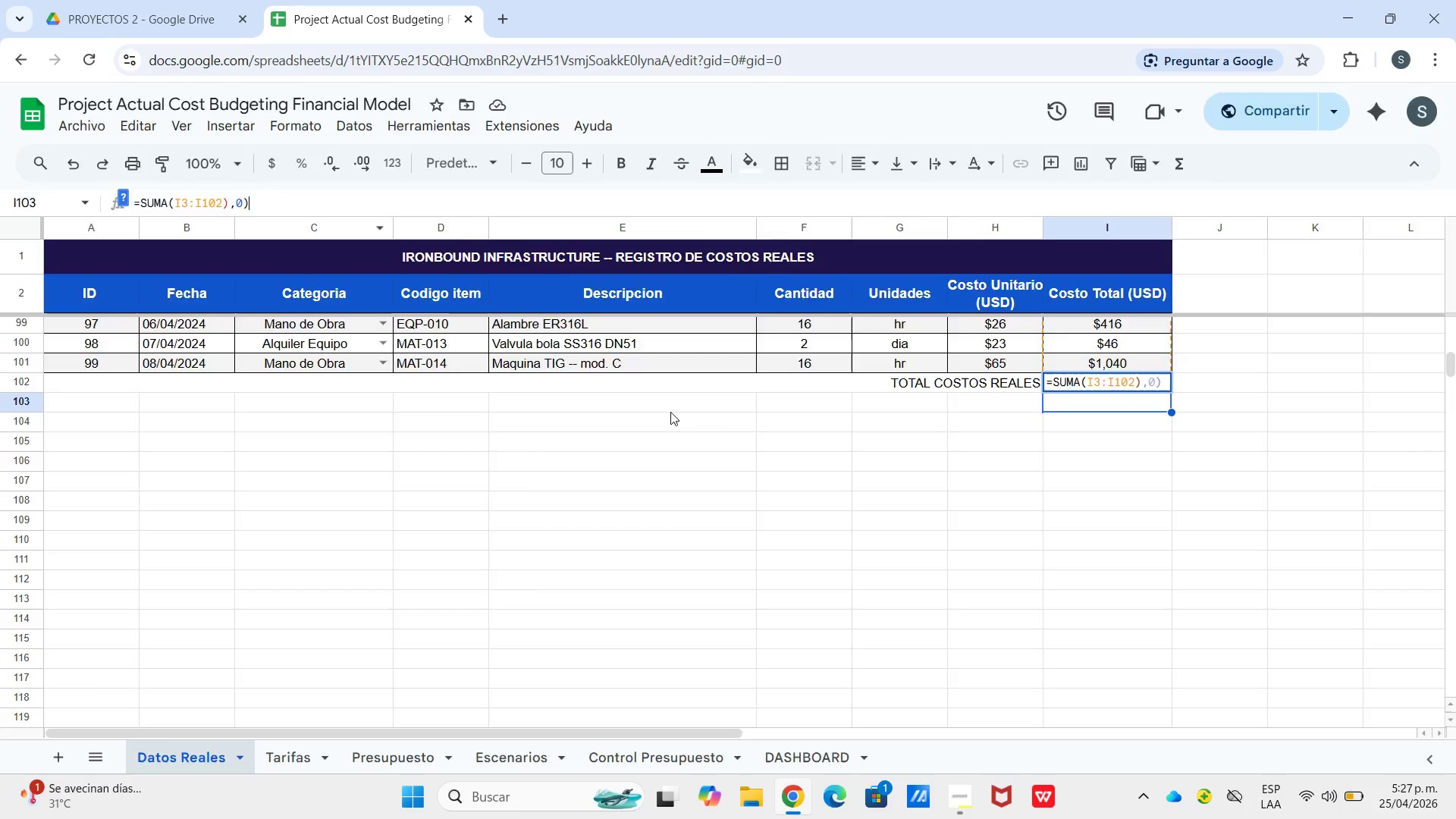 
double_click([670, 412])
 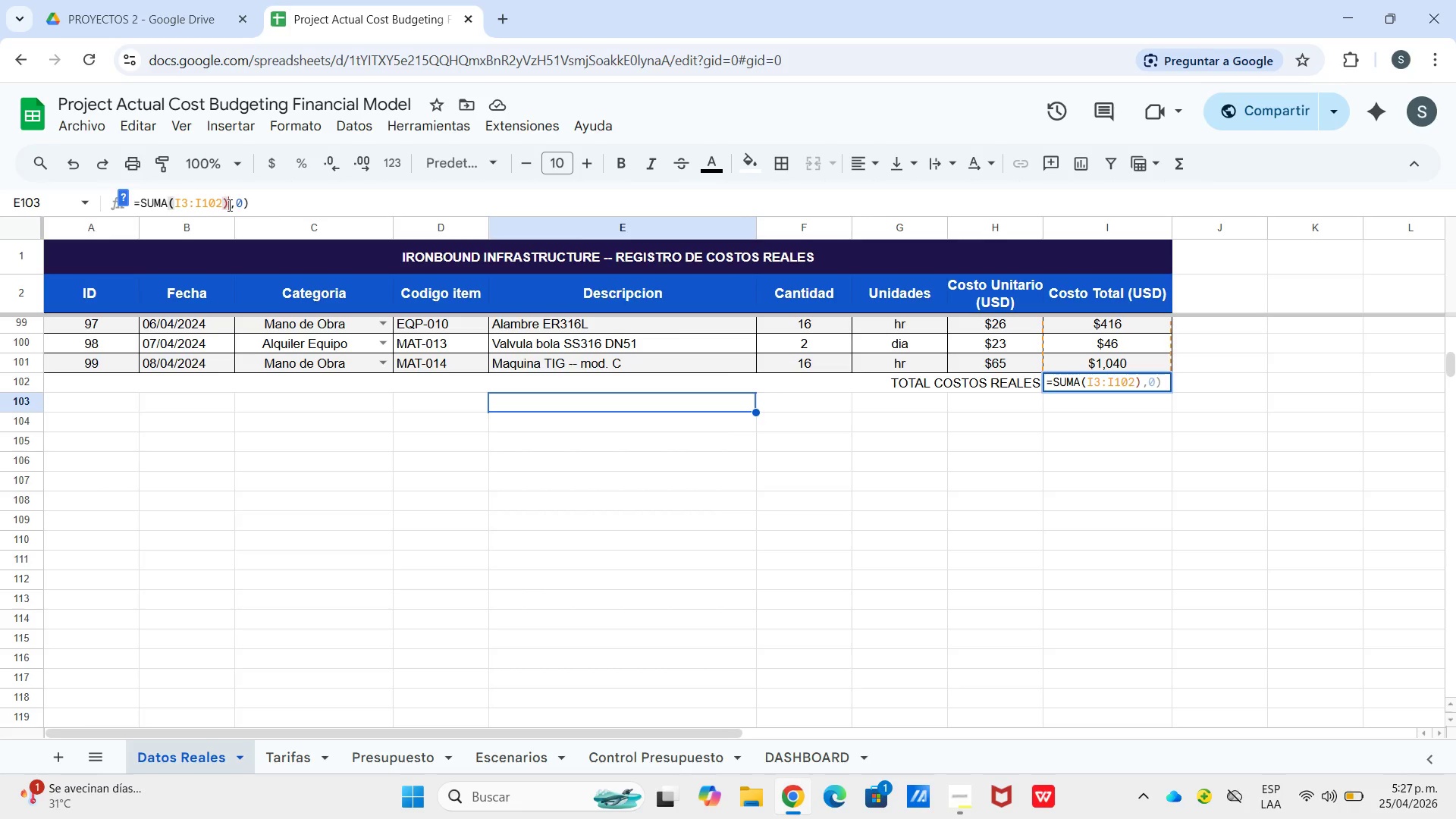 
key(Backspace)
 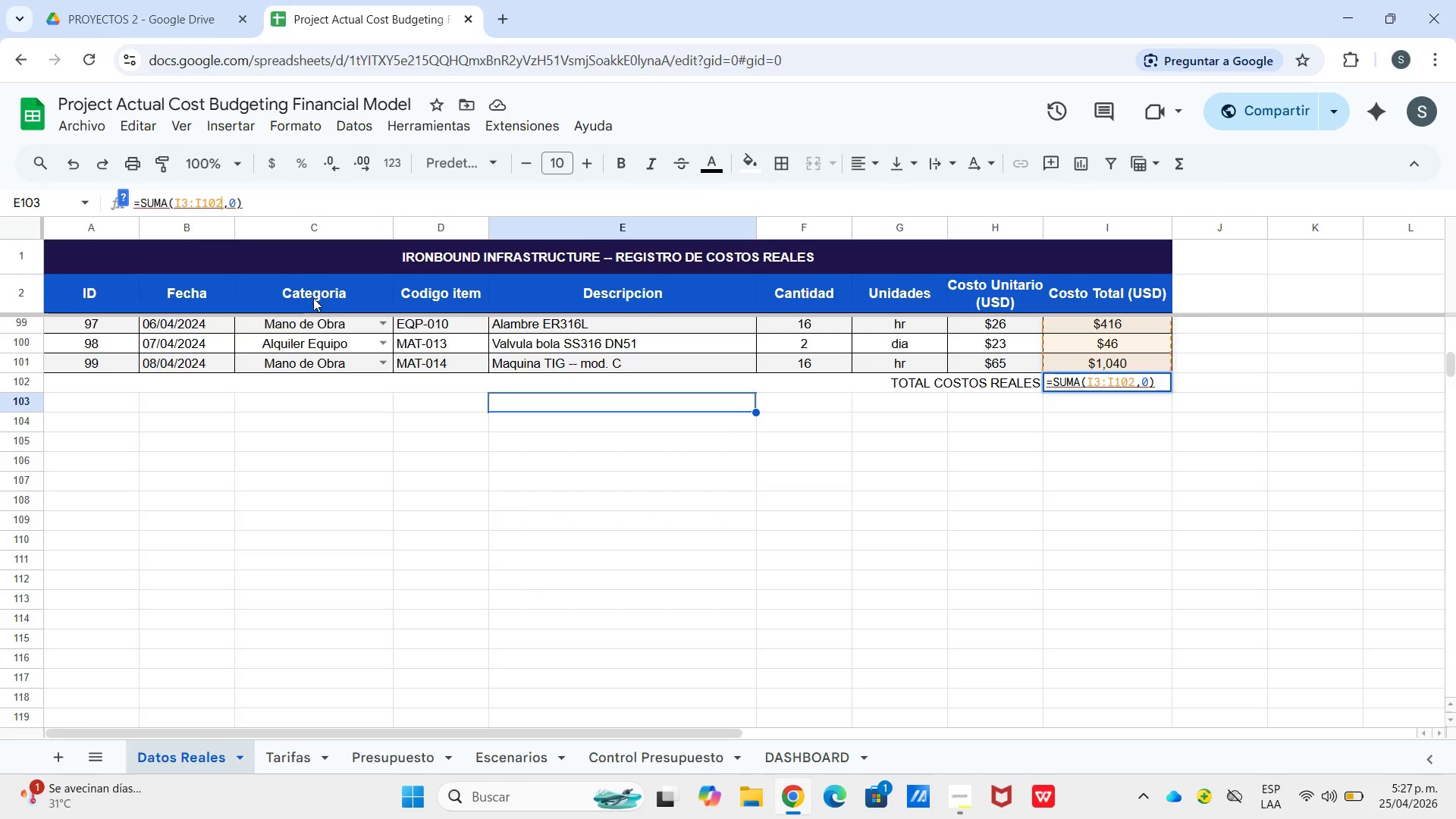 
key(Enter)
 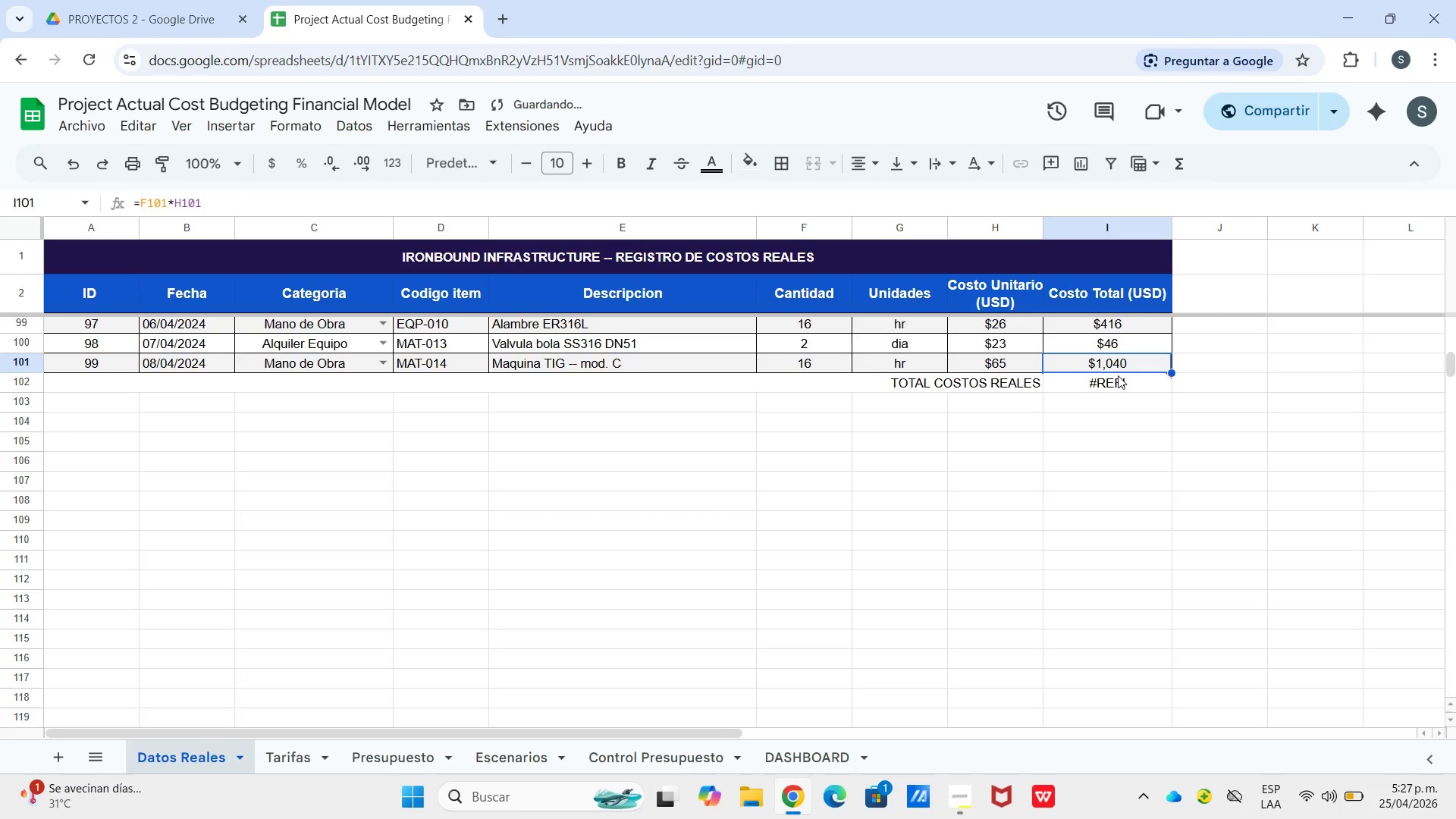 
double_click([1123, 382])
 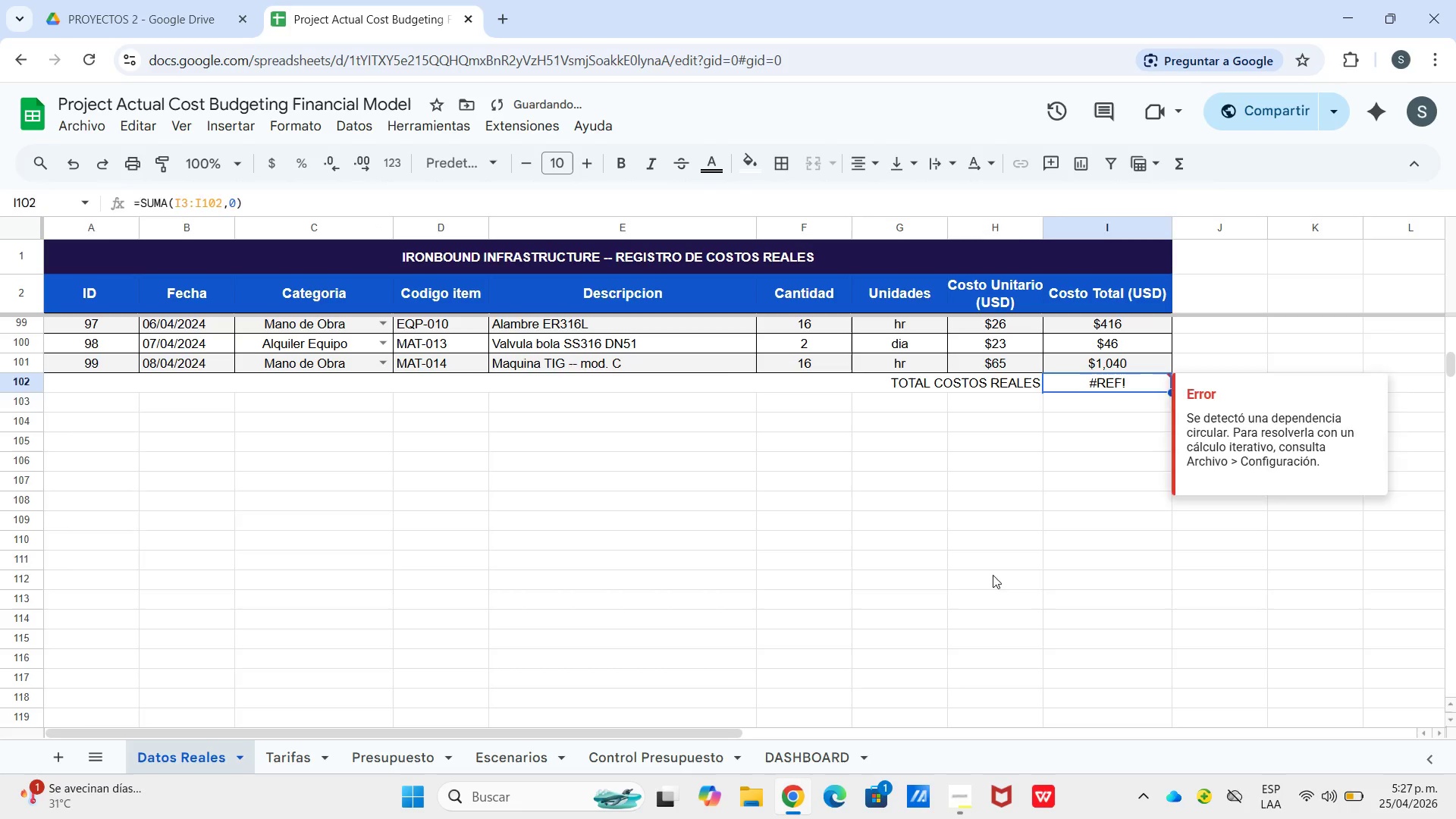 
left_click_drag(start_coordinate=[993, 575], to_coordinate=[988, 579])
 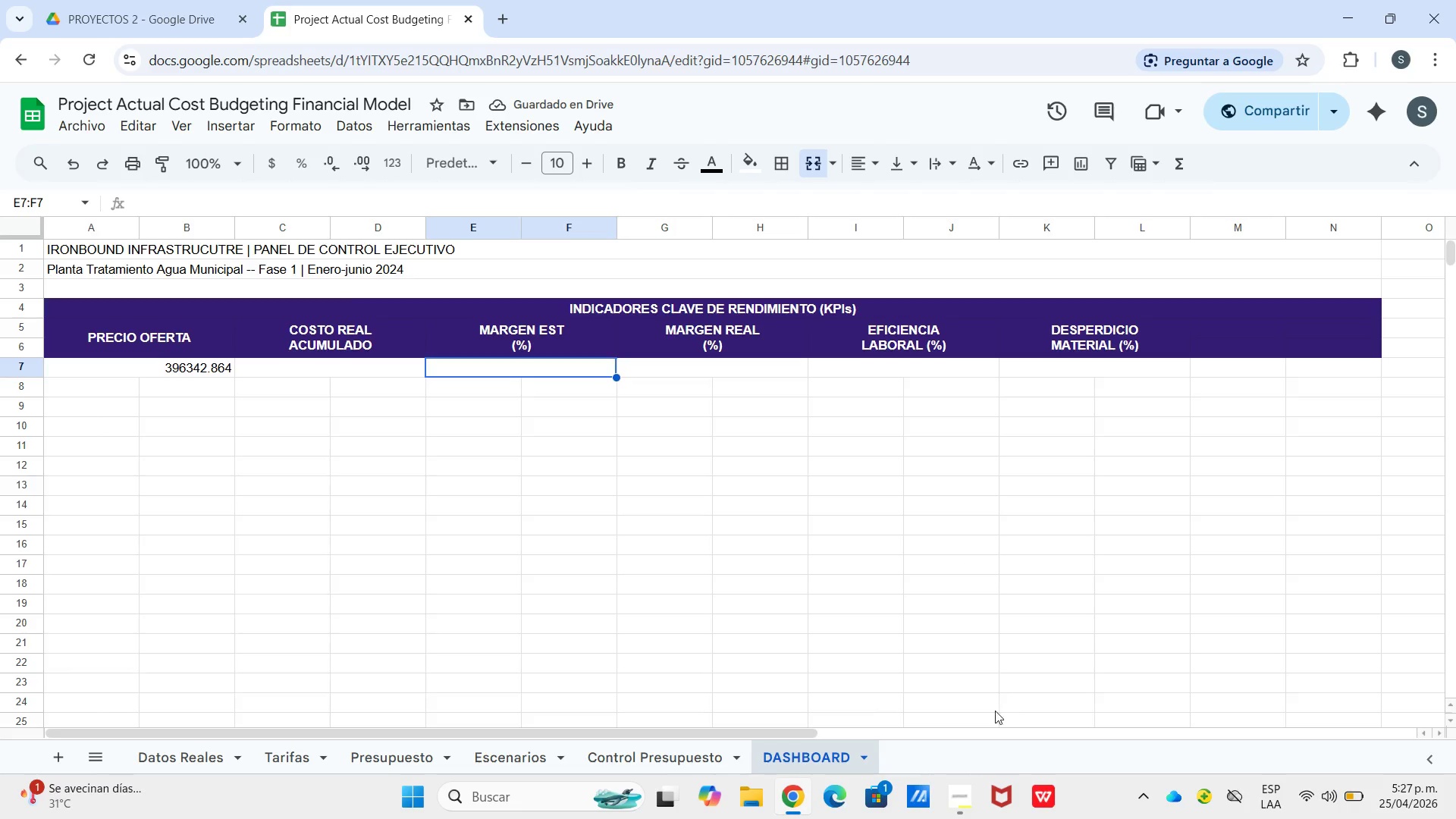 
left_click([949, 790])
 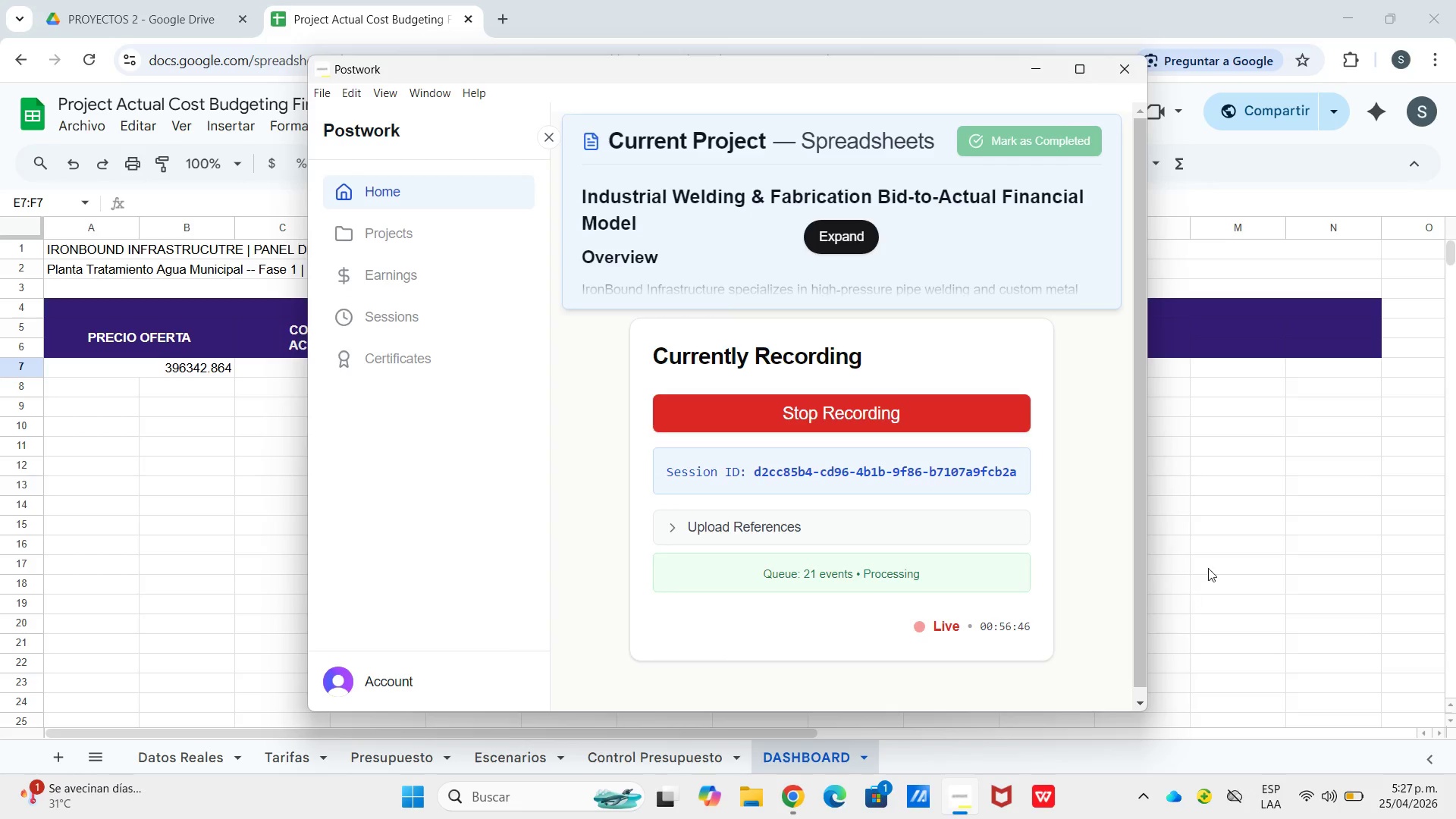 
left_click([1225, 554])
 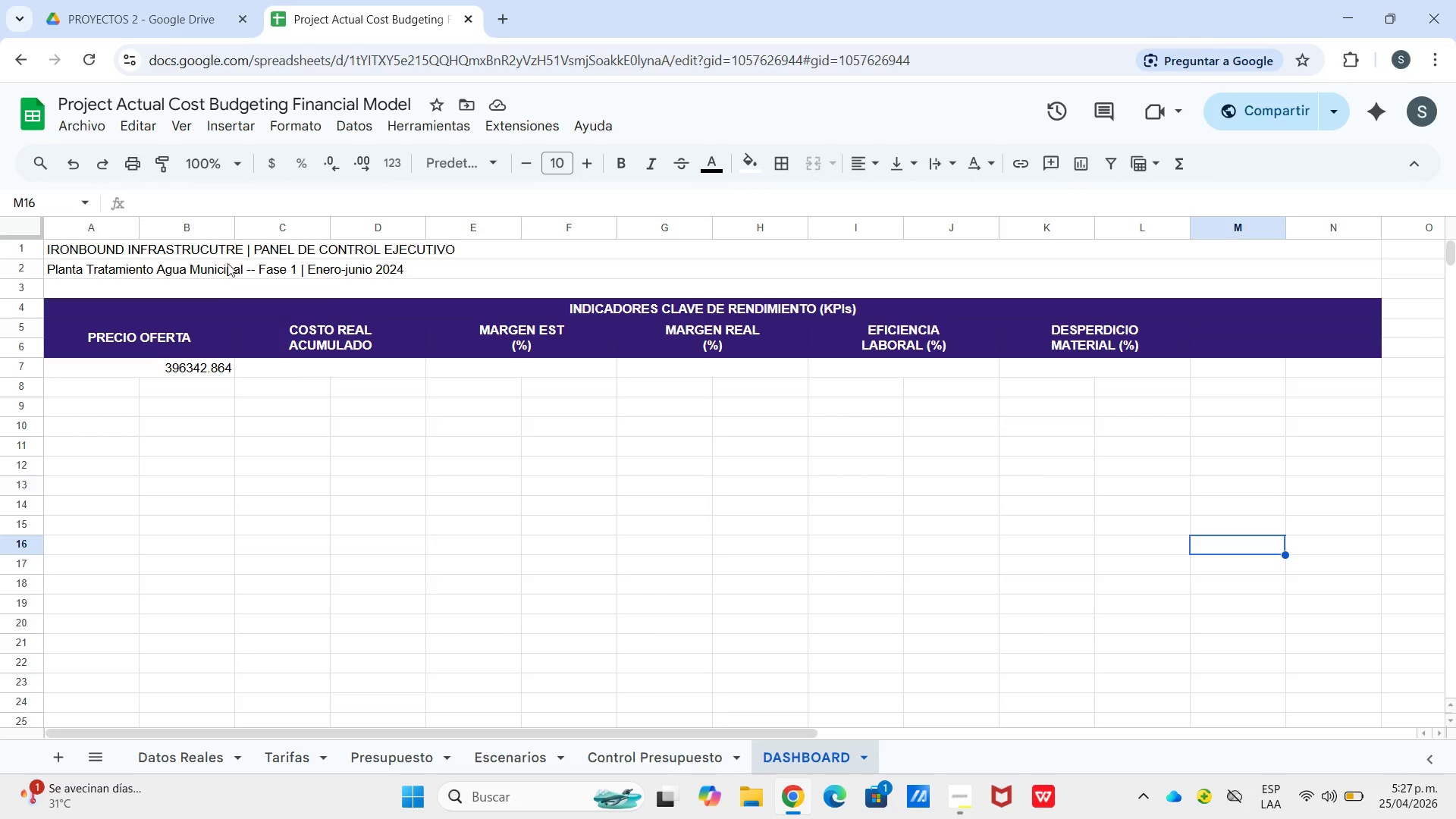 
wait(10.66)
 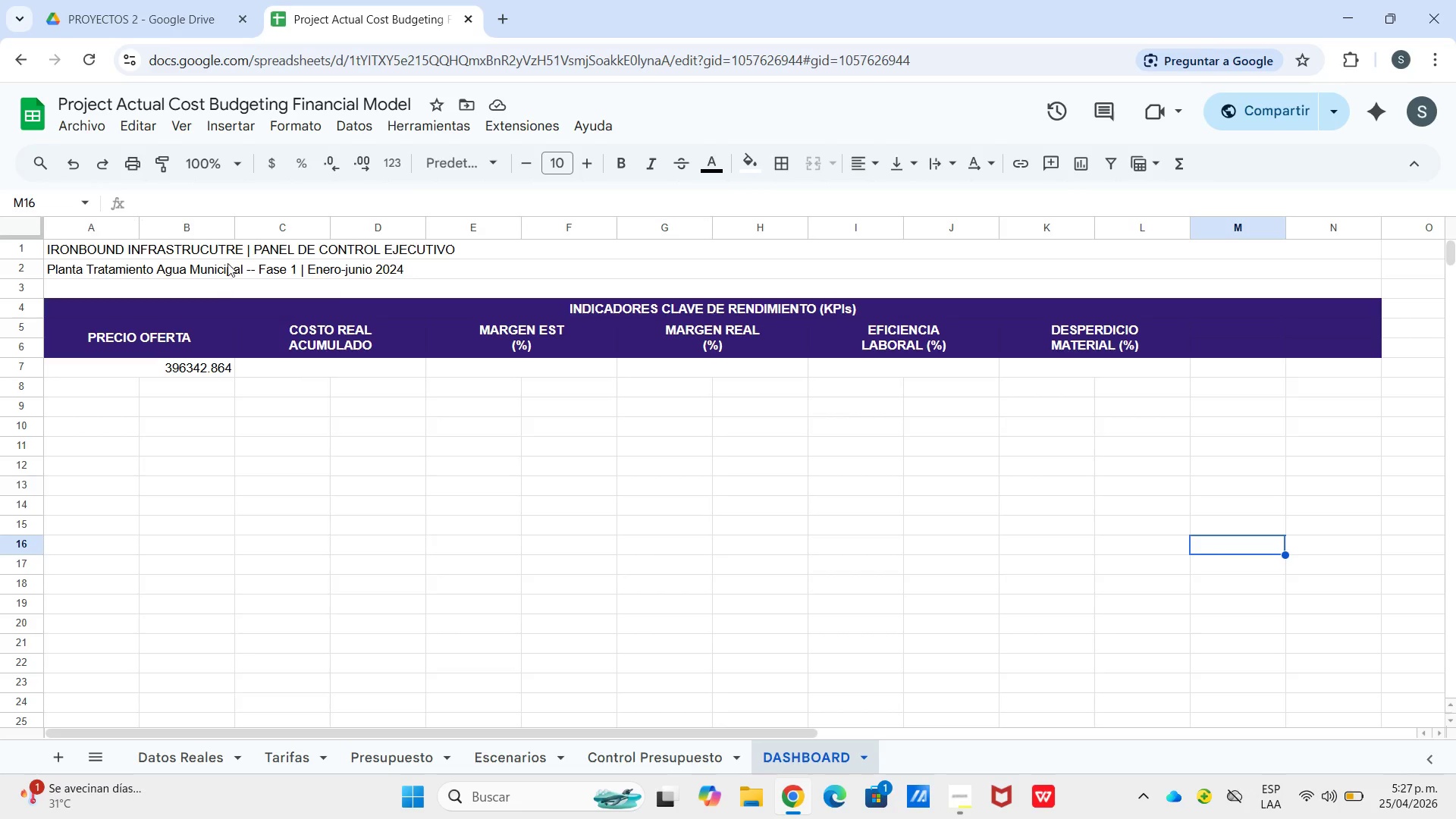 
left_click([1152, 503])
 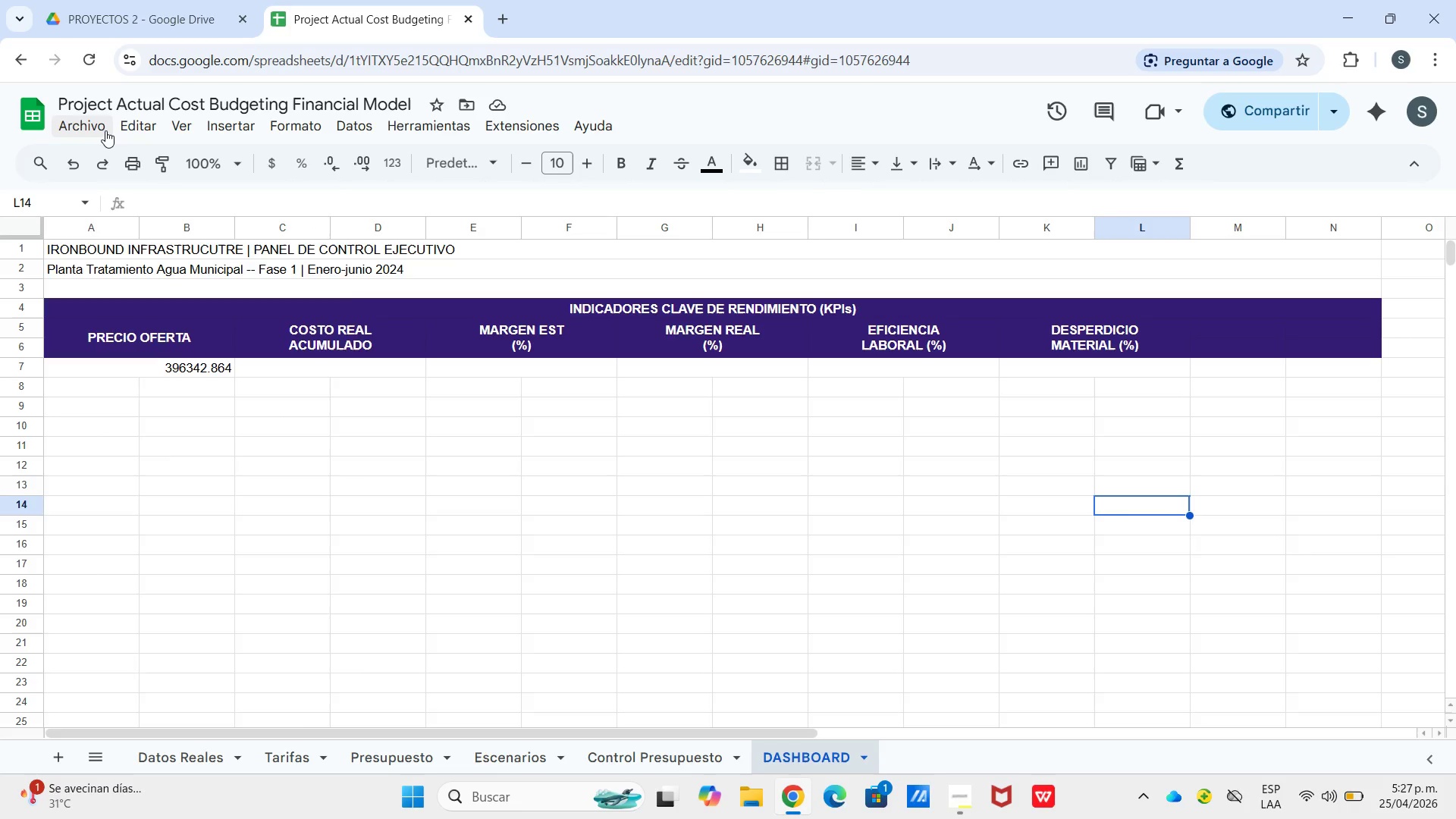 
left_click([96, 128])
 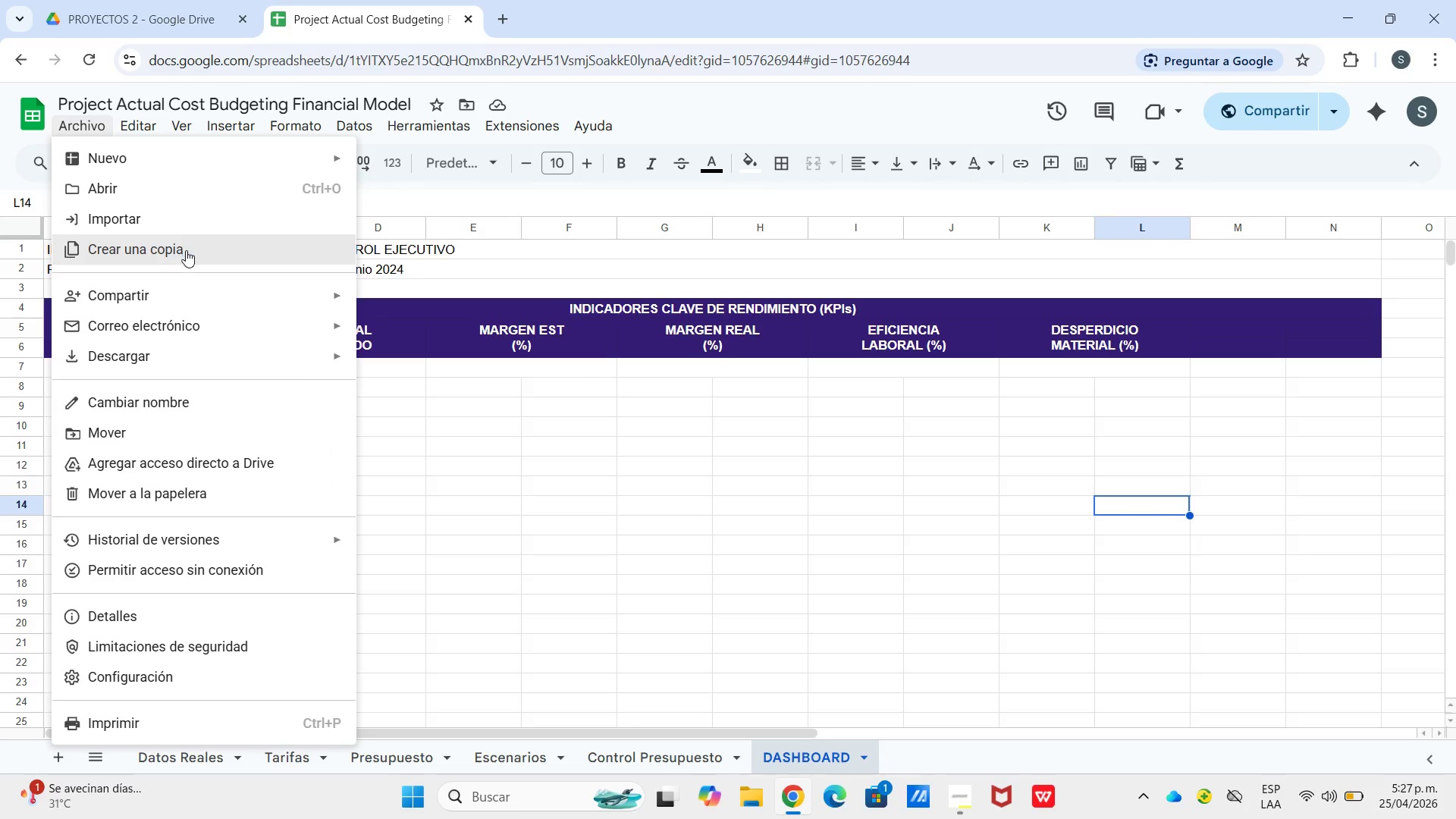 
left_click([211, 354])
 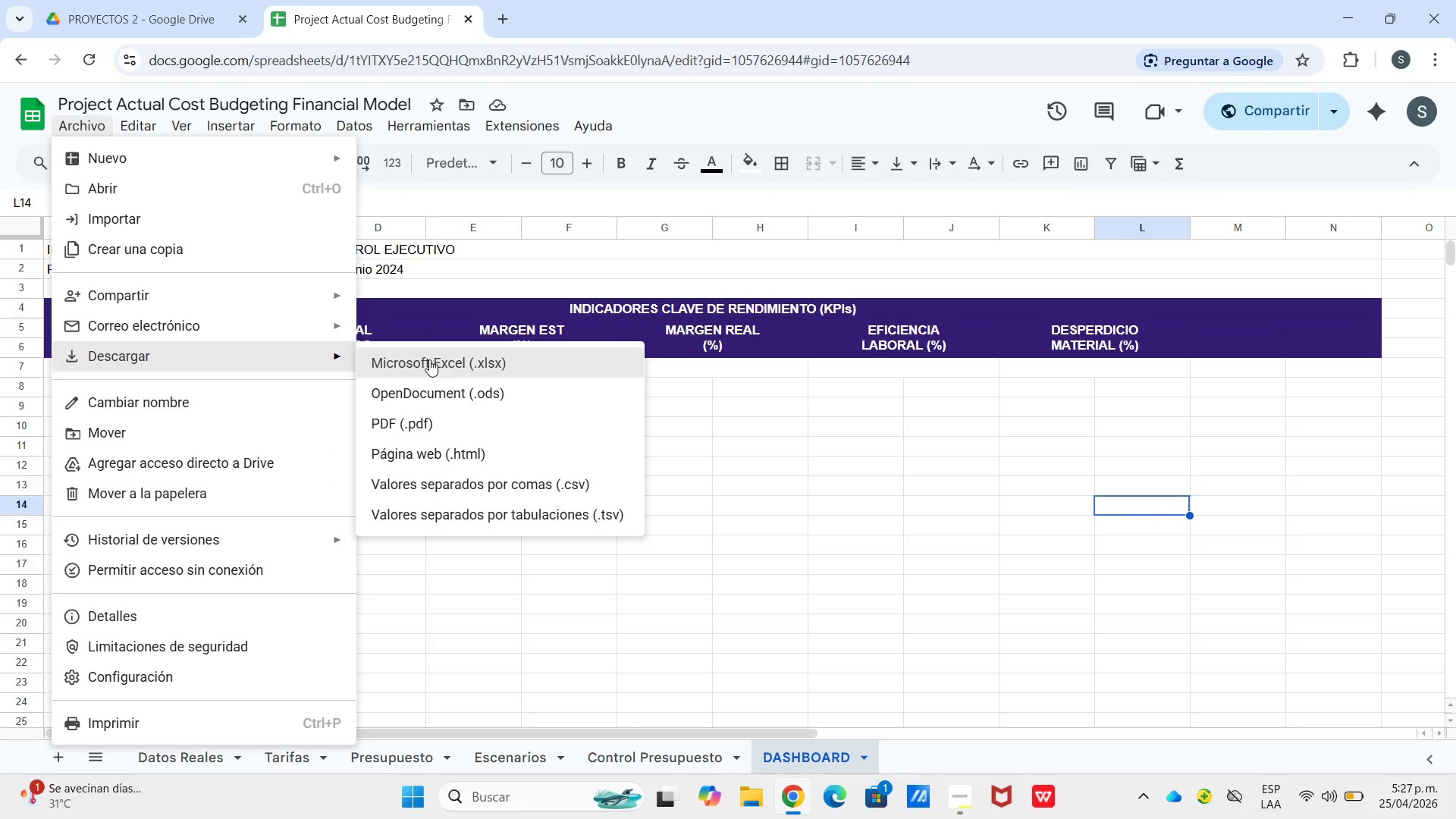 
left_click_drag(start_coordinate=[429, 359], to_coordinate=[423, 360])
 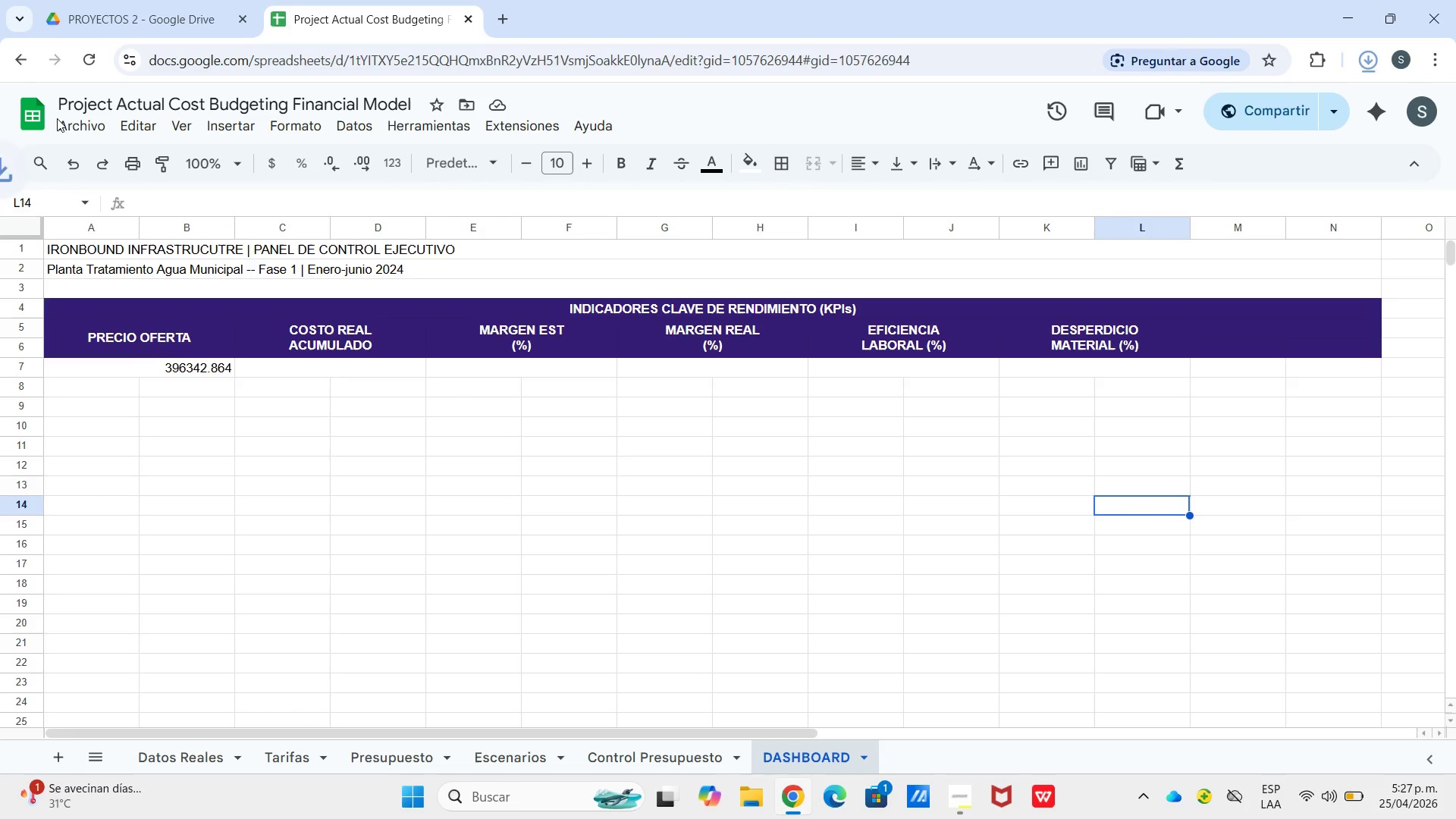 
left_click([77, 128])
 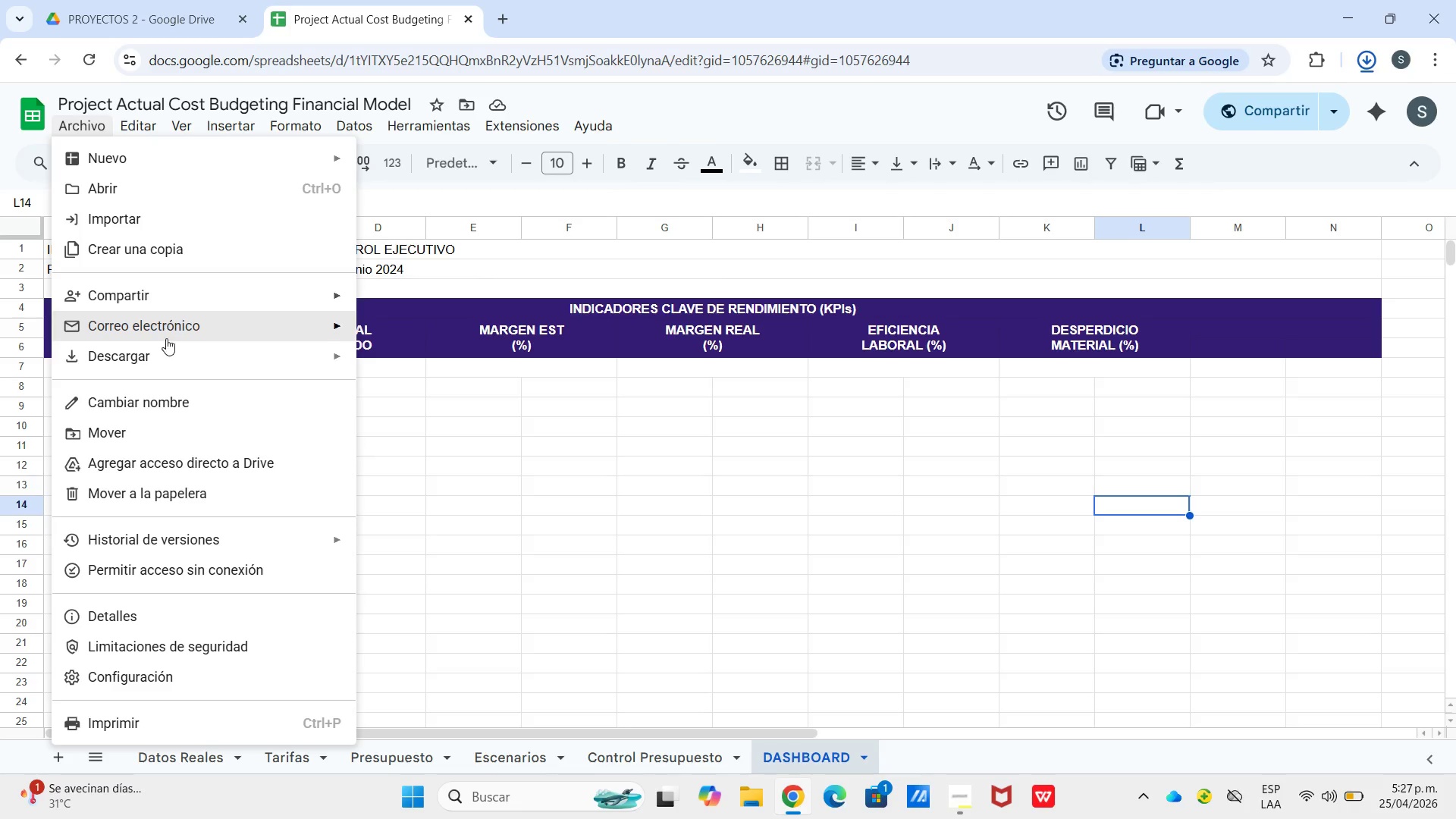 
left_click([166, 355])
 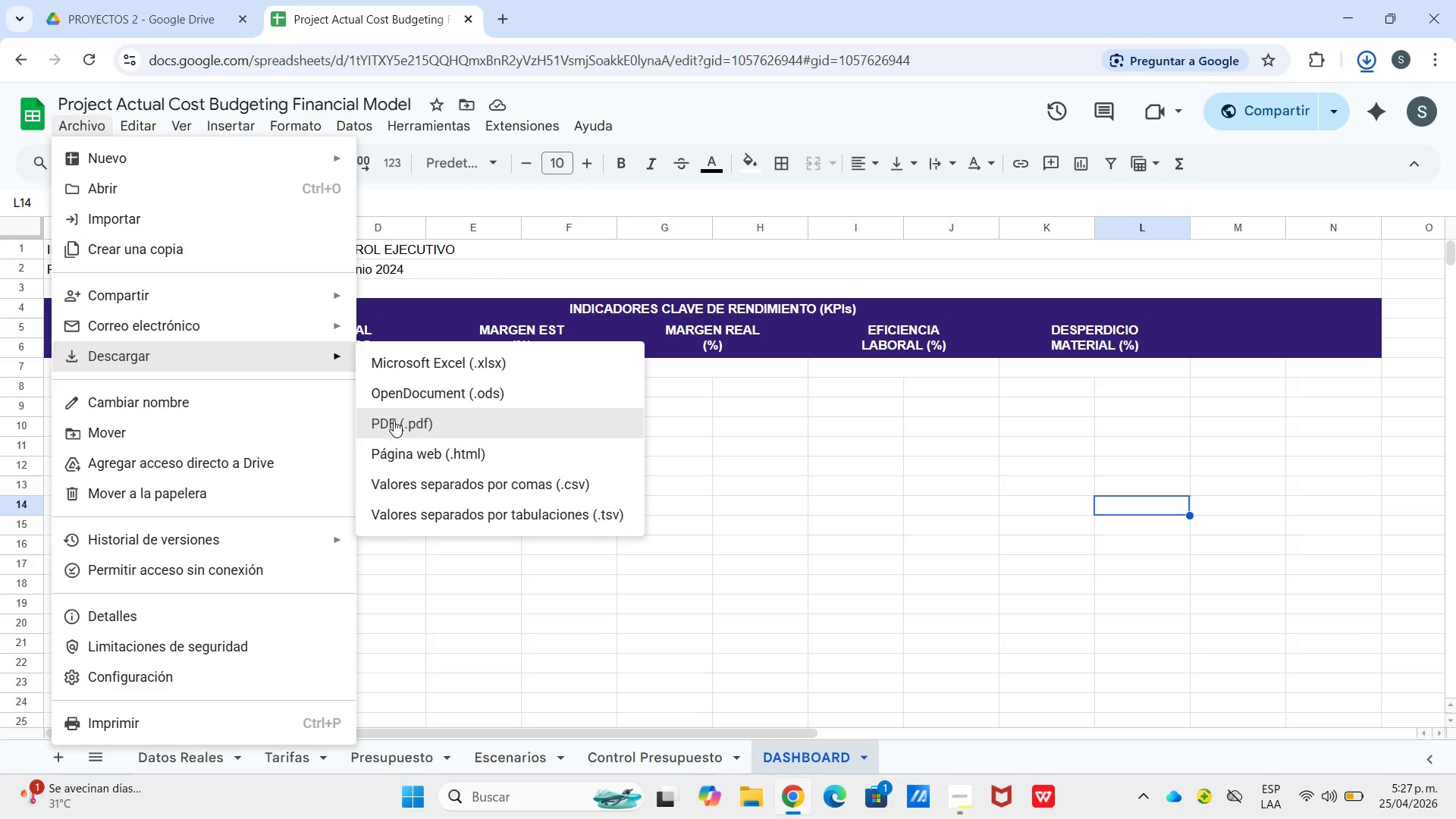 
left_click([394, 420])
 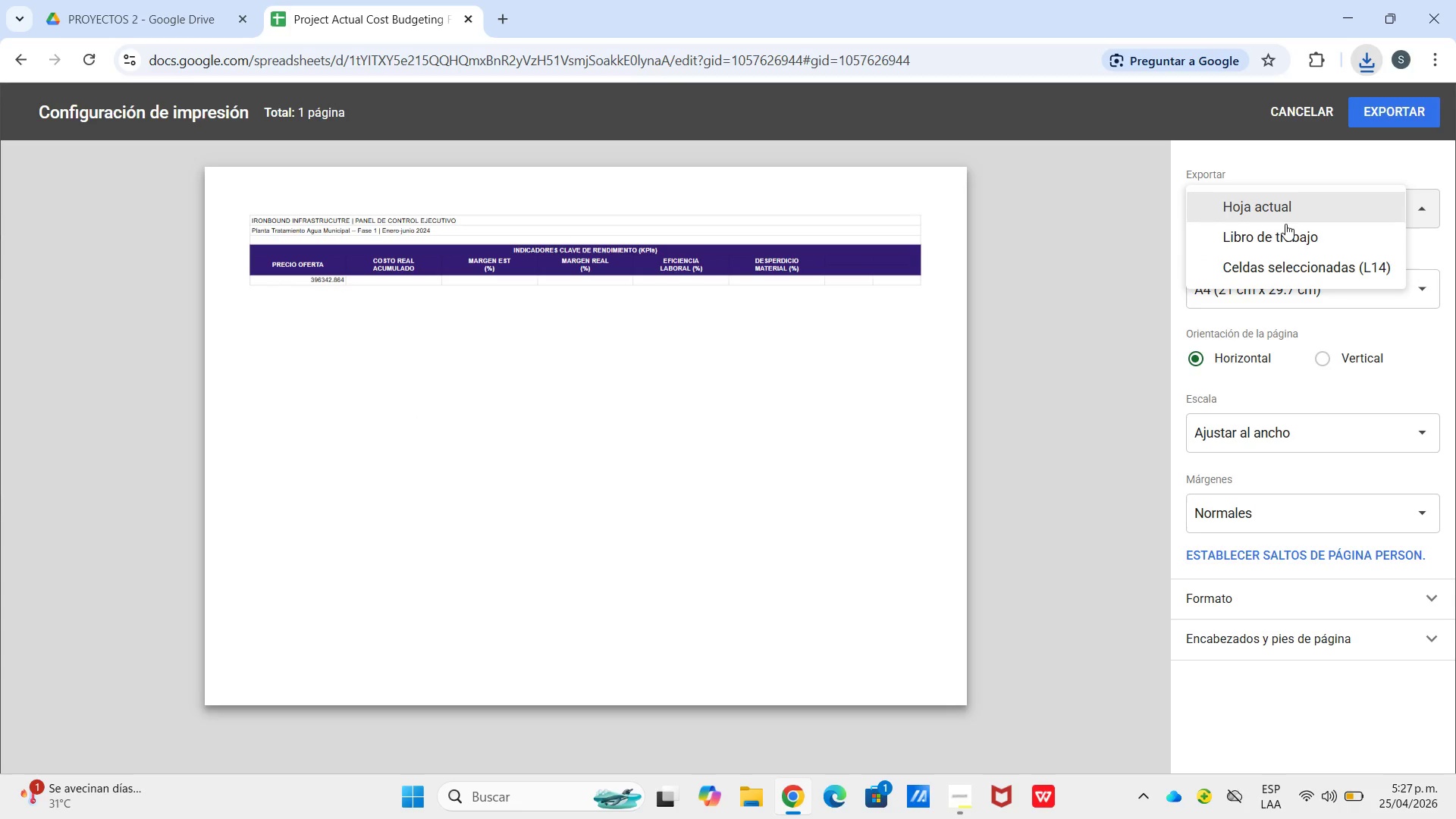 
left_click([1295, 239])
 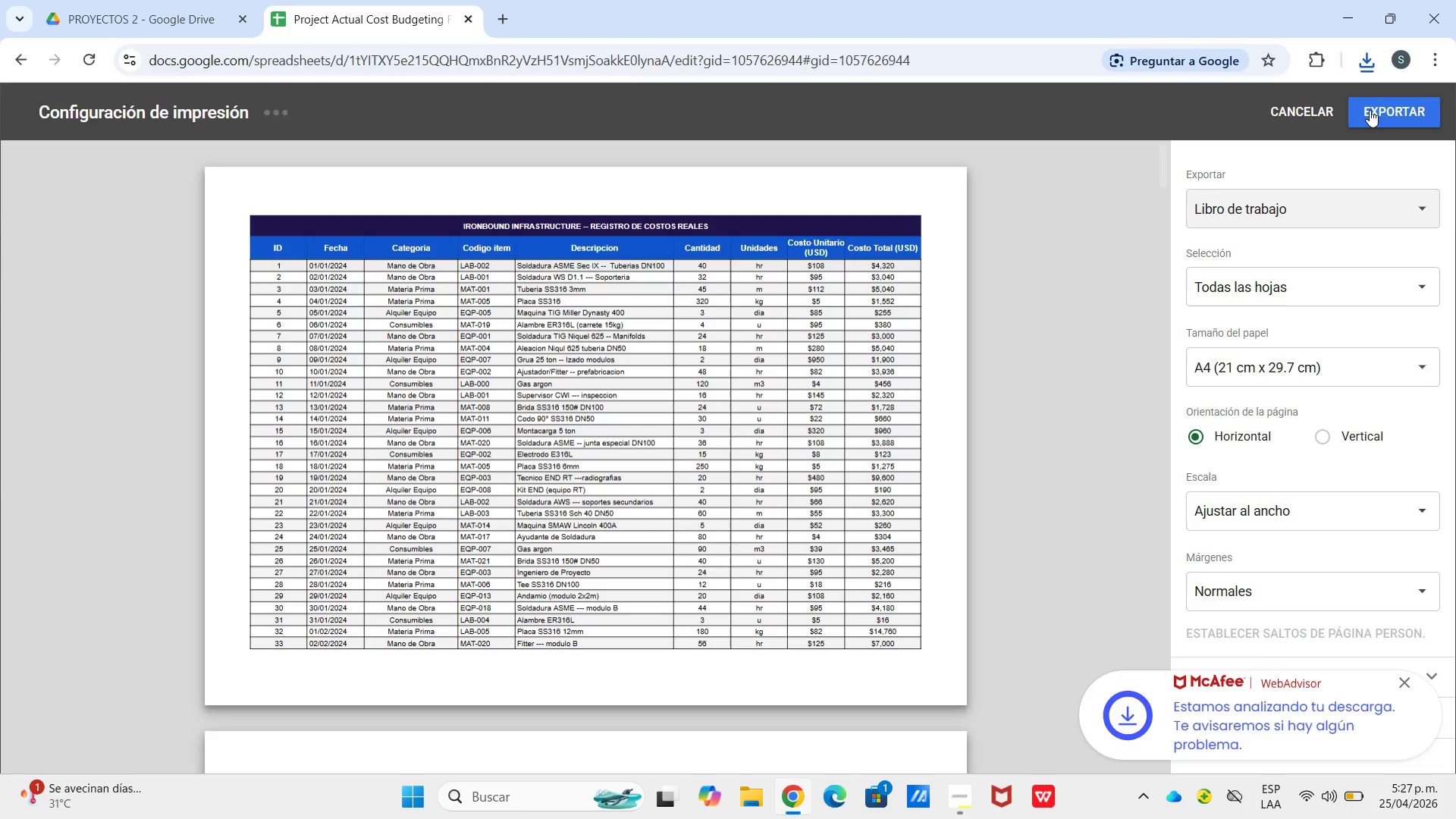 
left_click([1370, 110])
 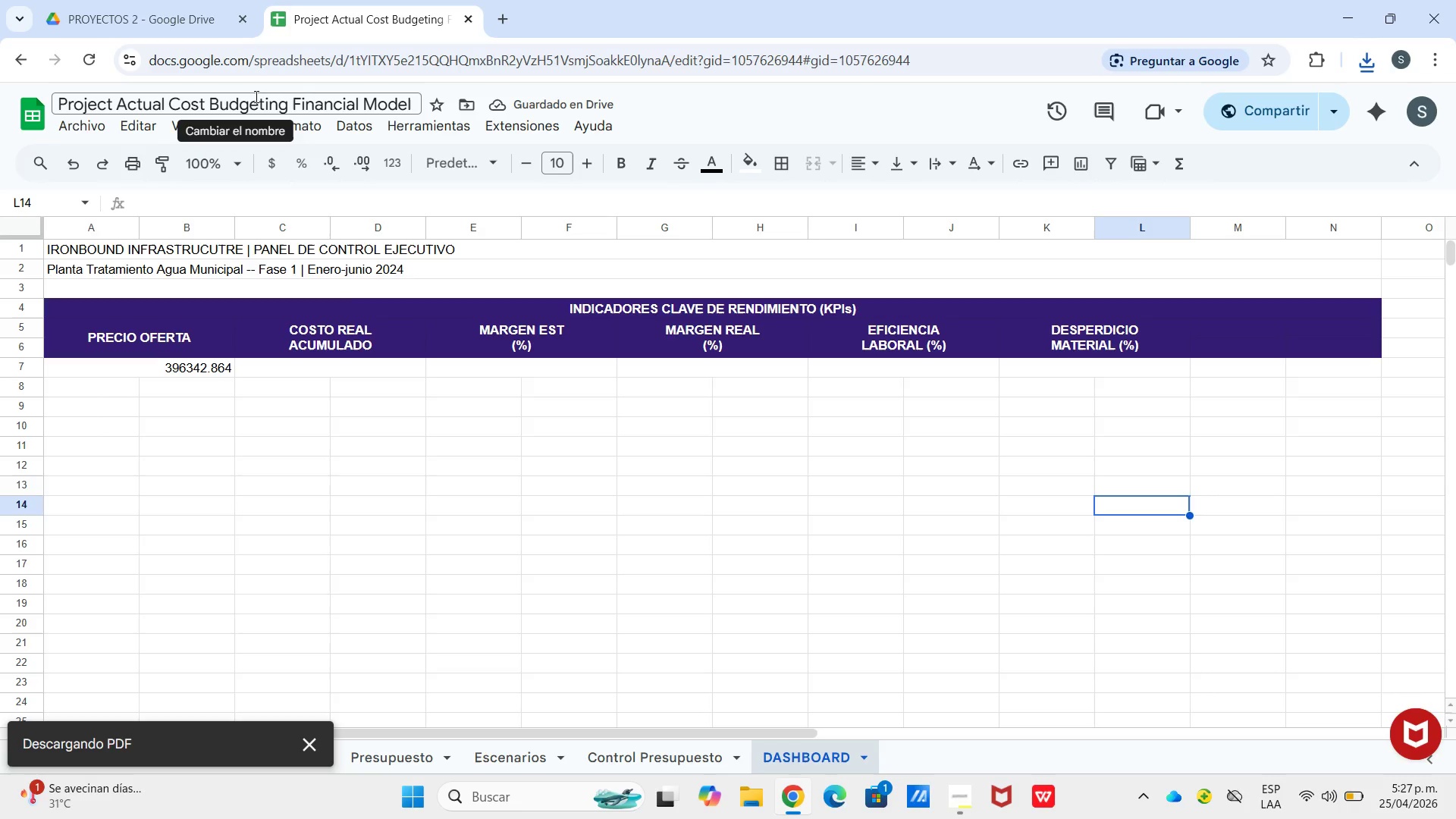 
left_click([102, 126])
 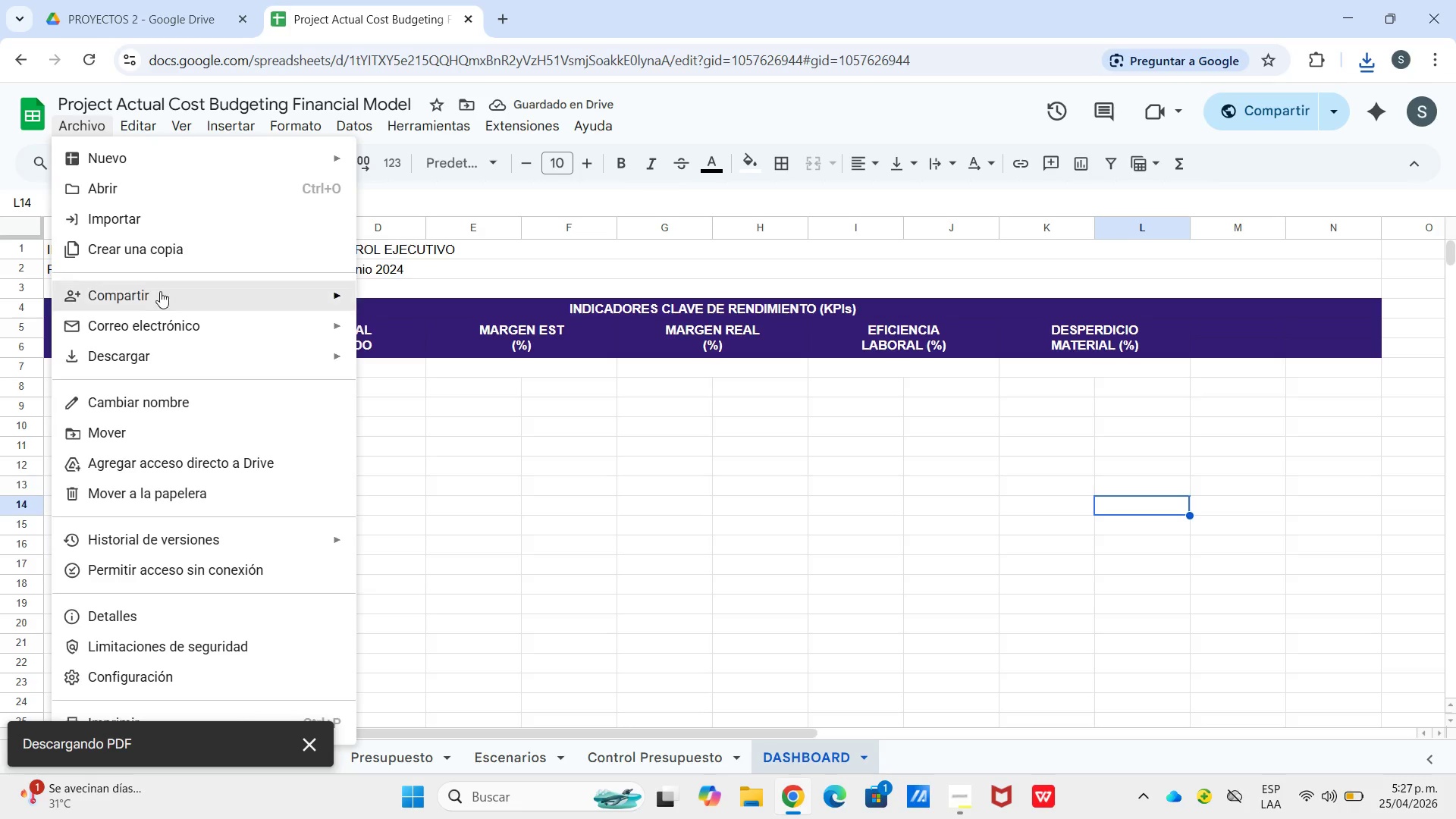 